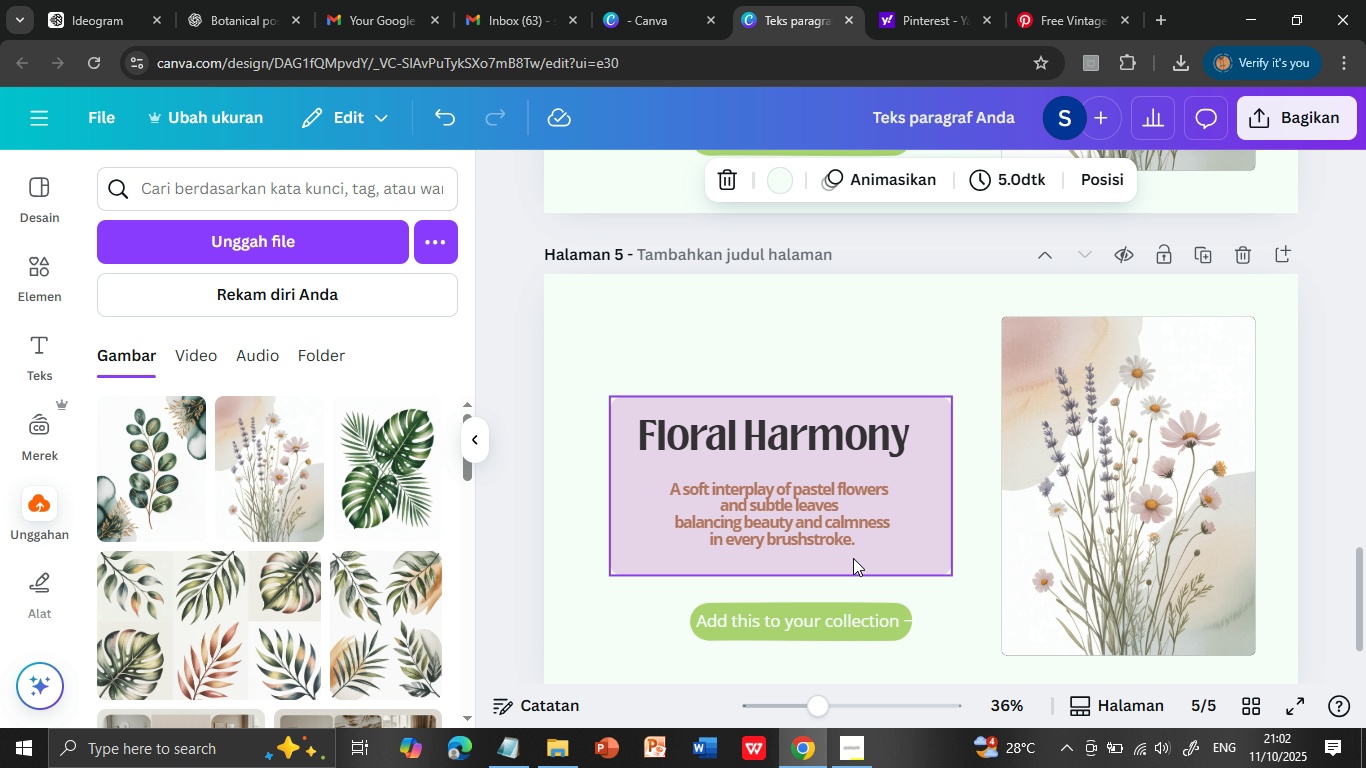 
left_click([511, 746])
 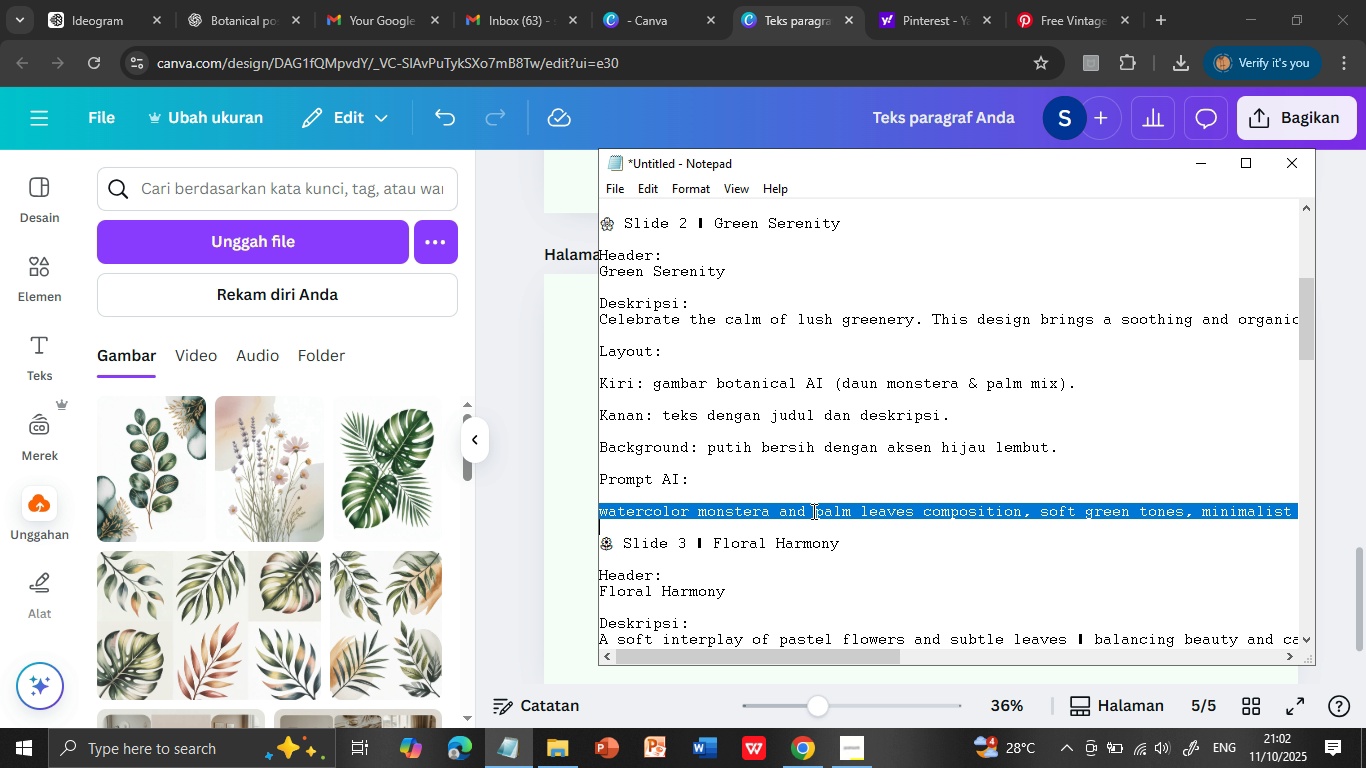 
scroll: coordinate [817, 519], scroll_direction: down, amount: 8.0
 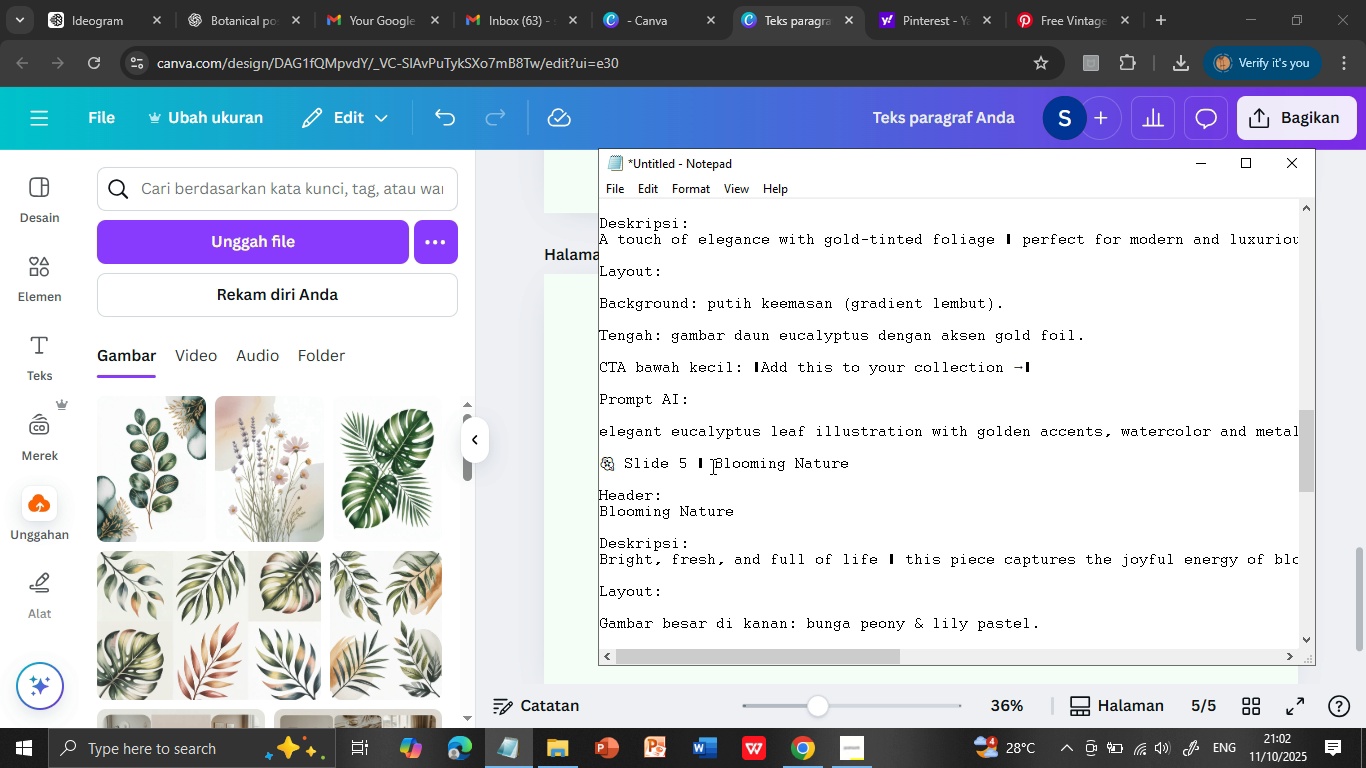 
left_click_drag(start_coordinate=[600, 513], to_coordinate=[747, 516])
 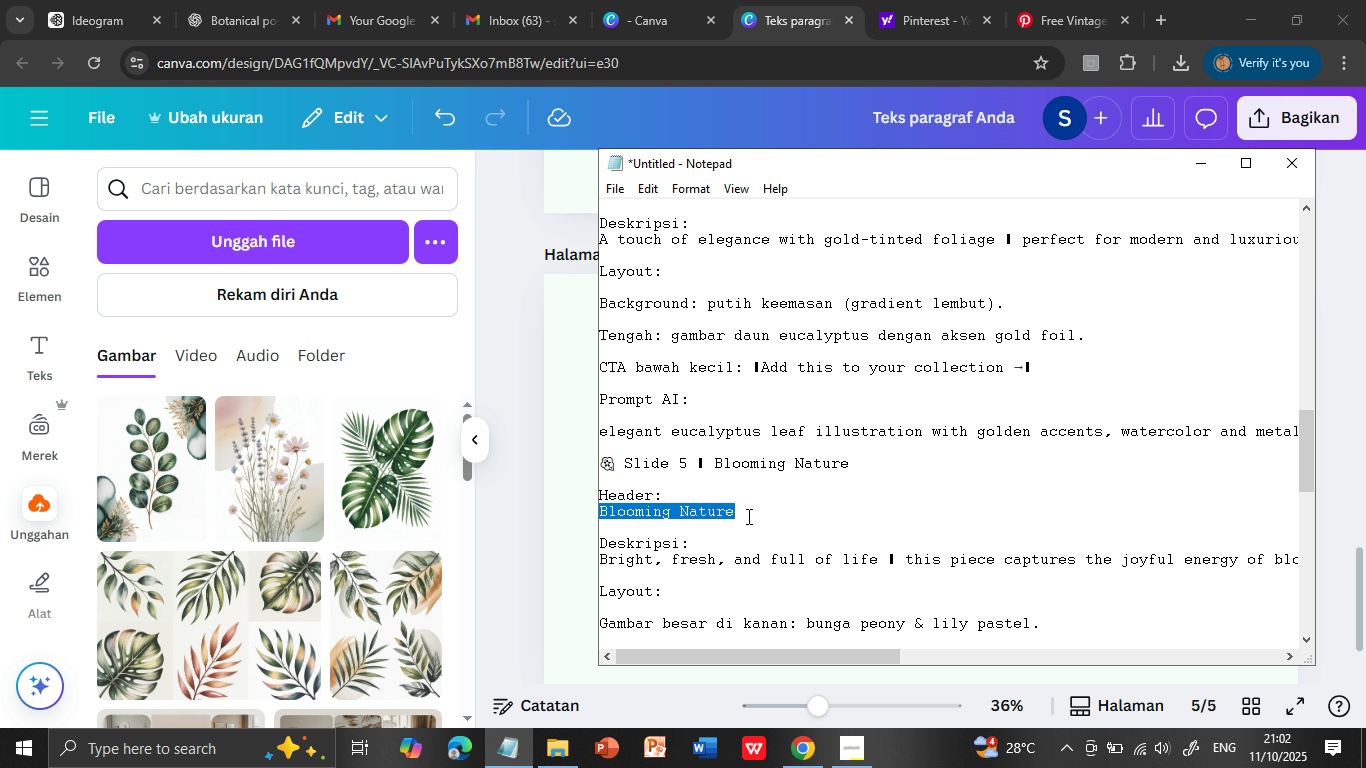 
key(Control+C)
 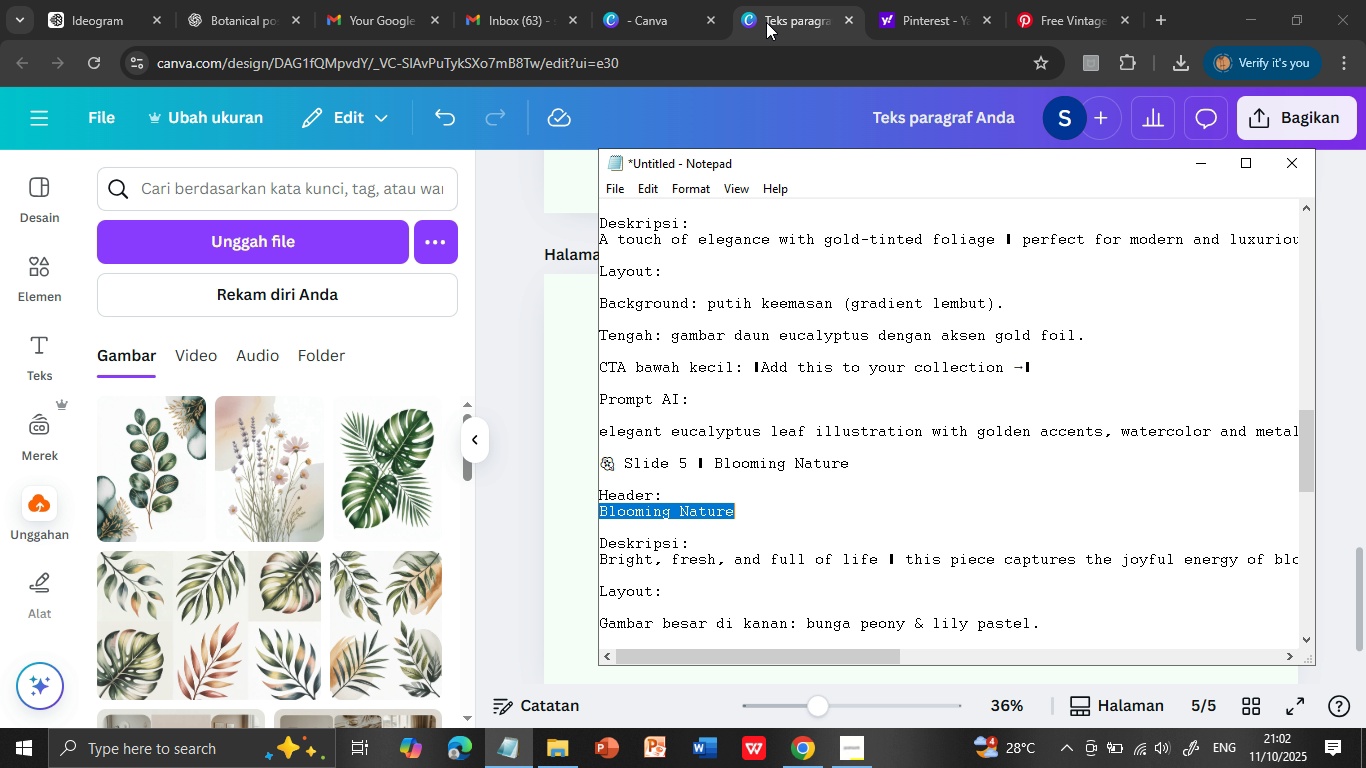 
left_click([766, 22])
 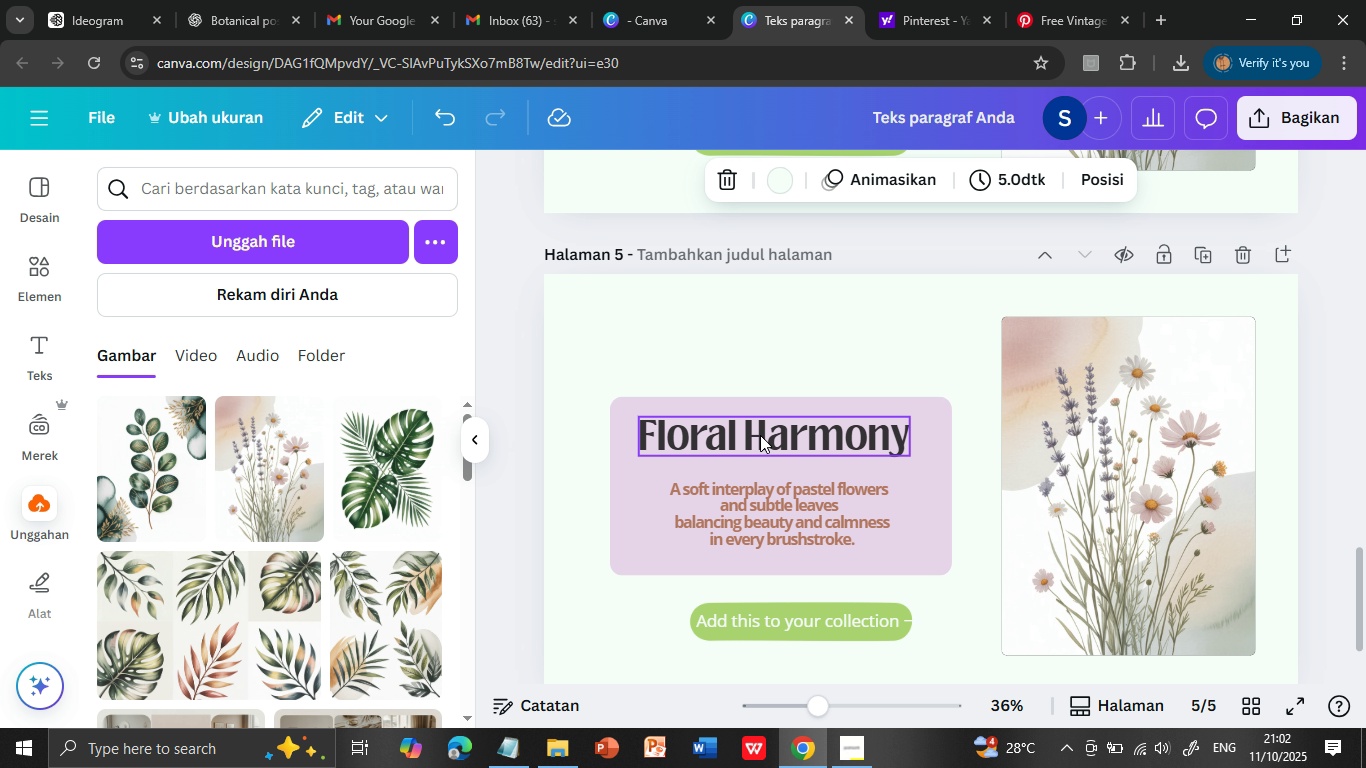 
double_click([760, 435])
 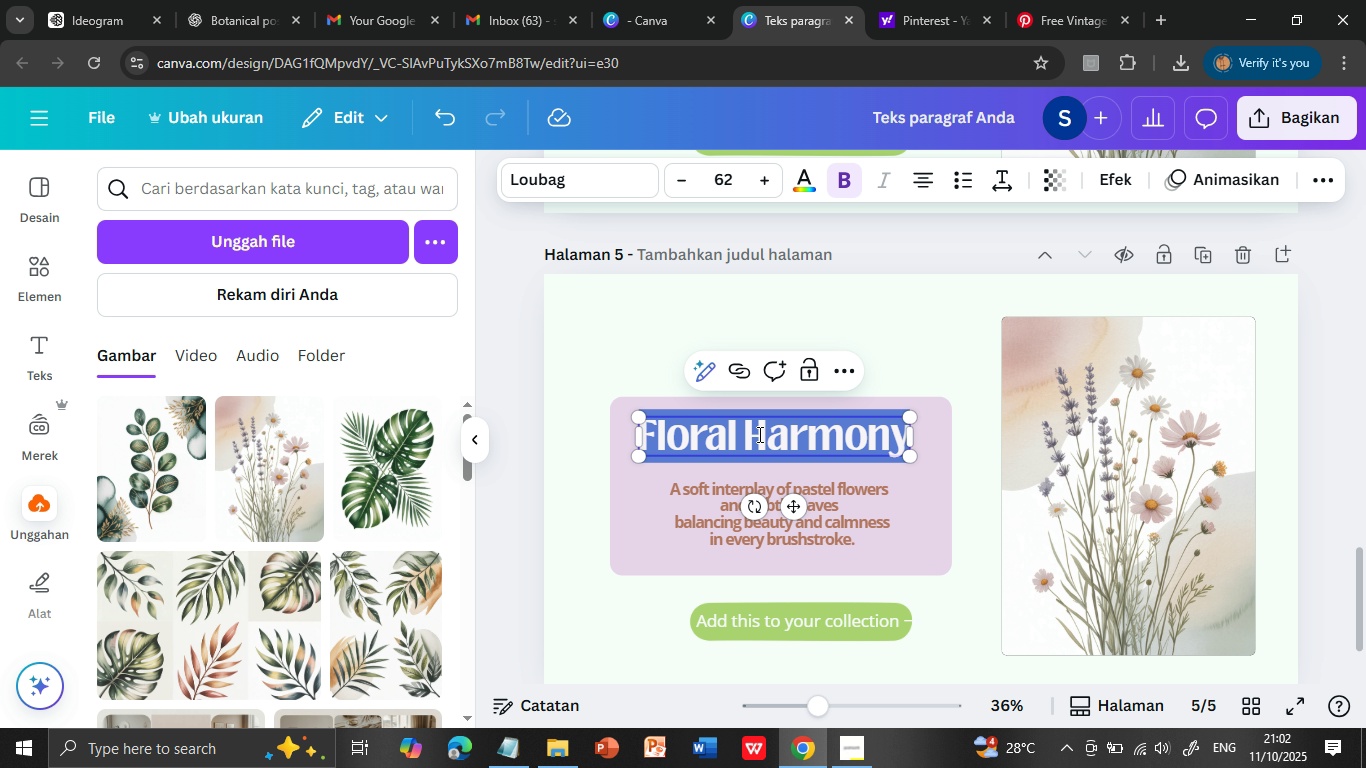 
triple_click([760, 435])
 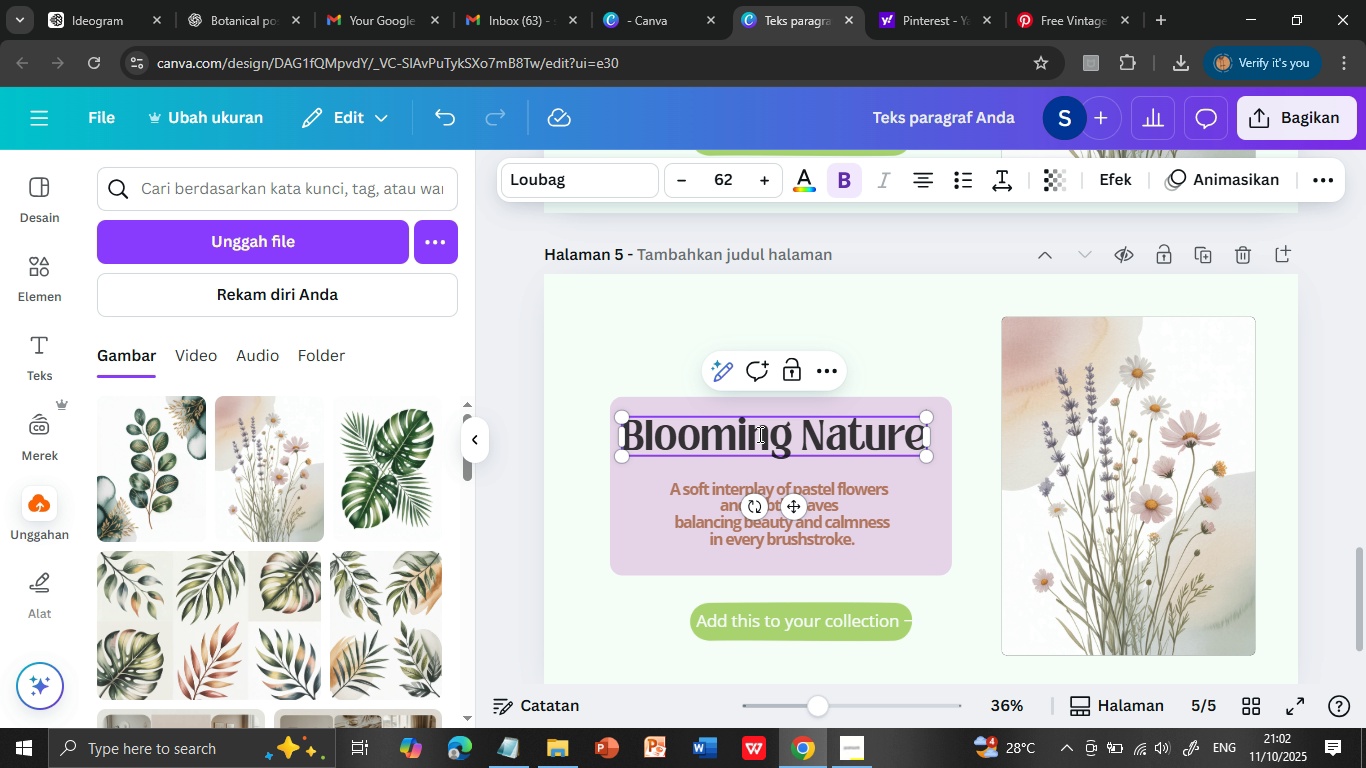 
key(Control+V)
 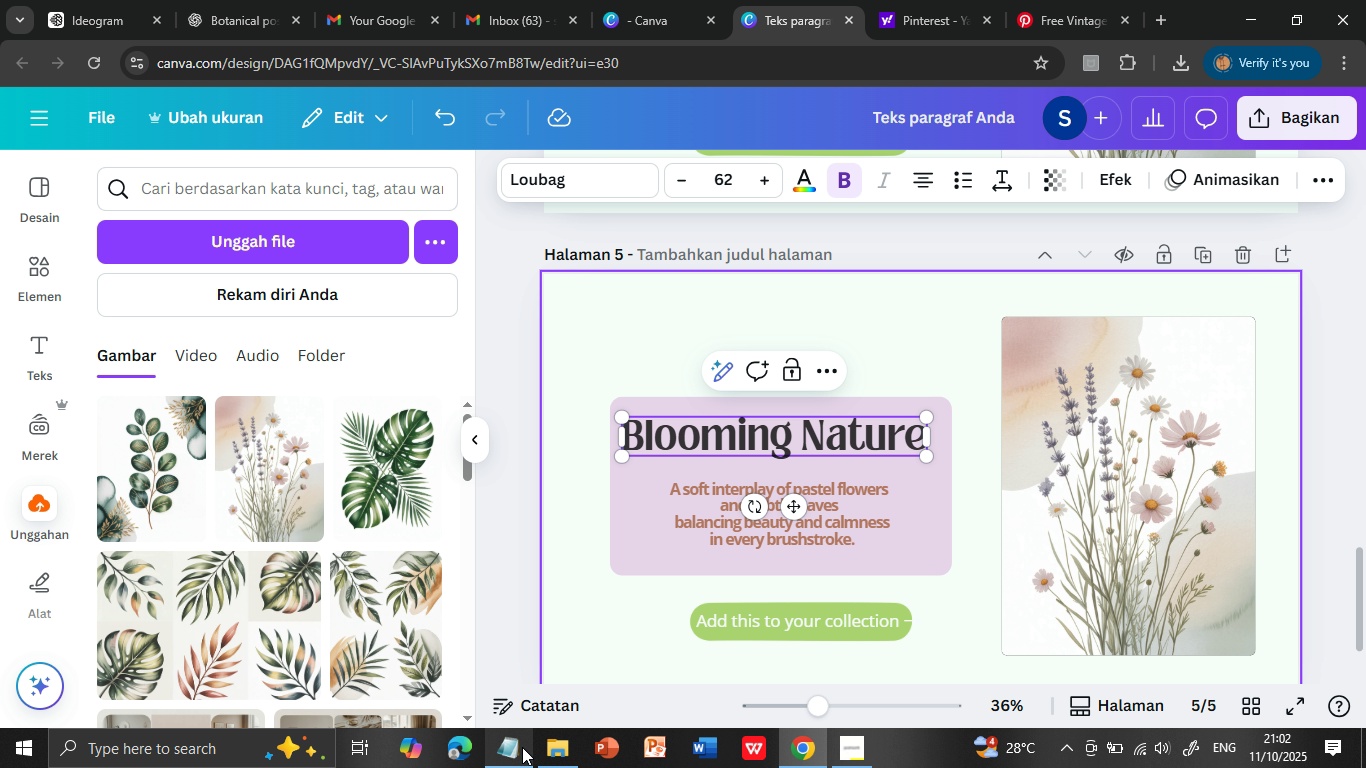 
left_click([505, 749])
 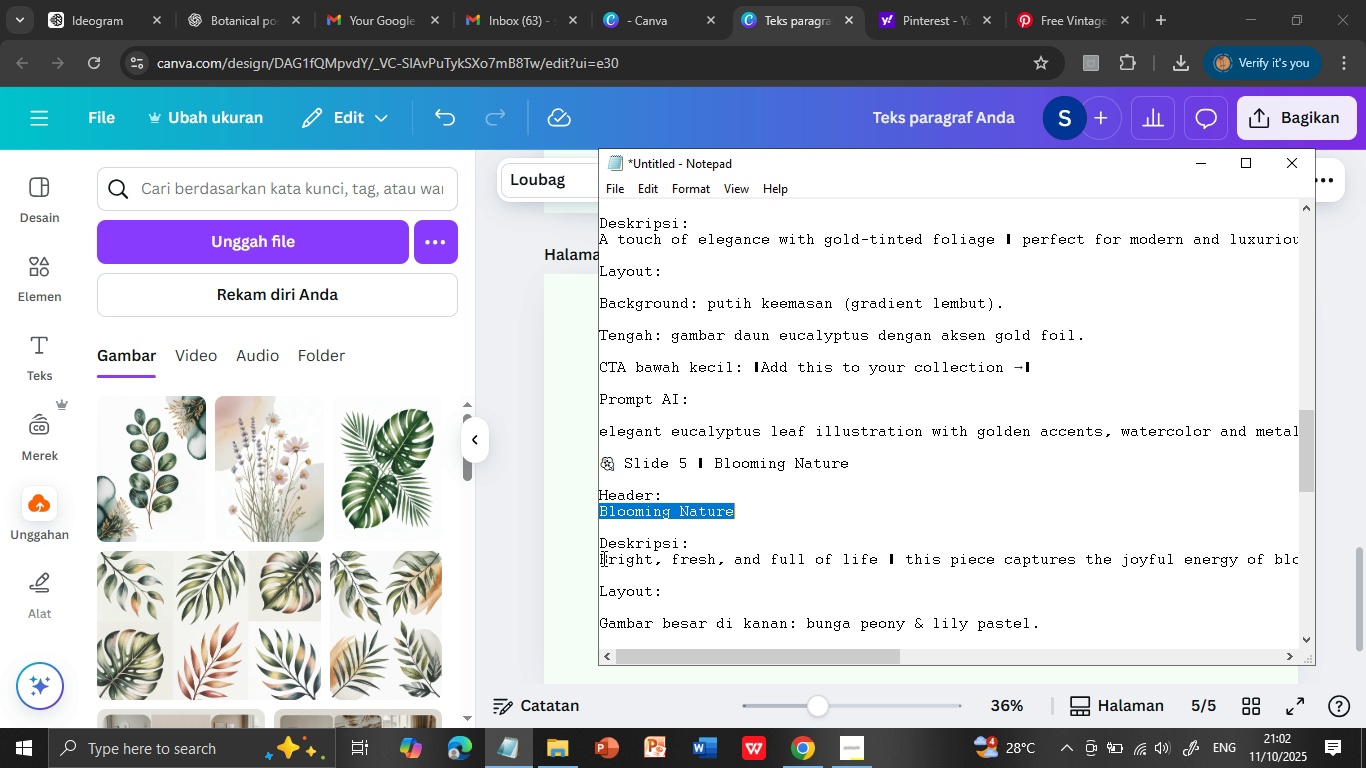 
left_click([602, 558])
 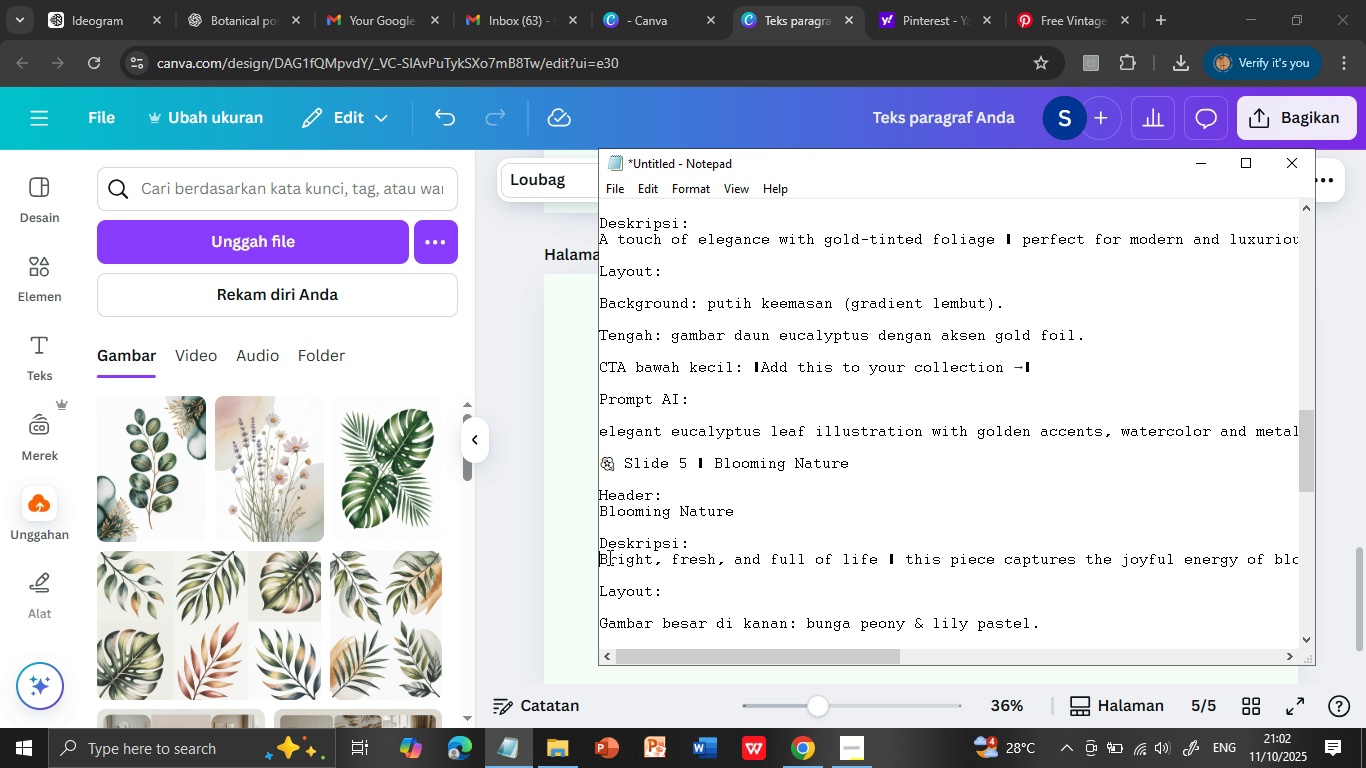 
key(Shift+ArrowDown)
 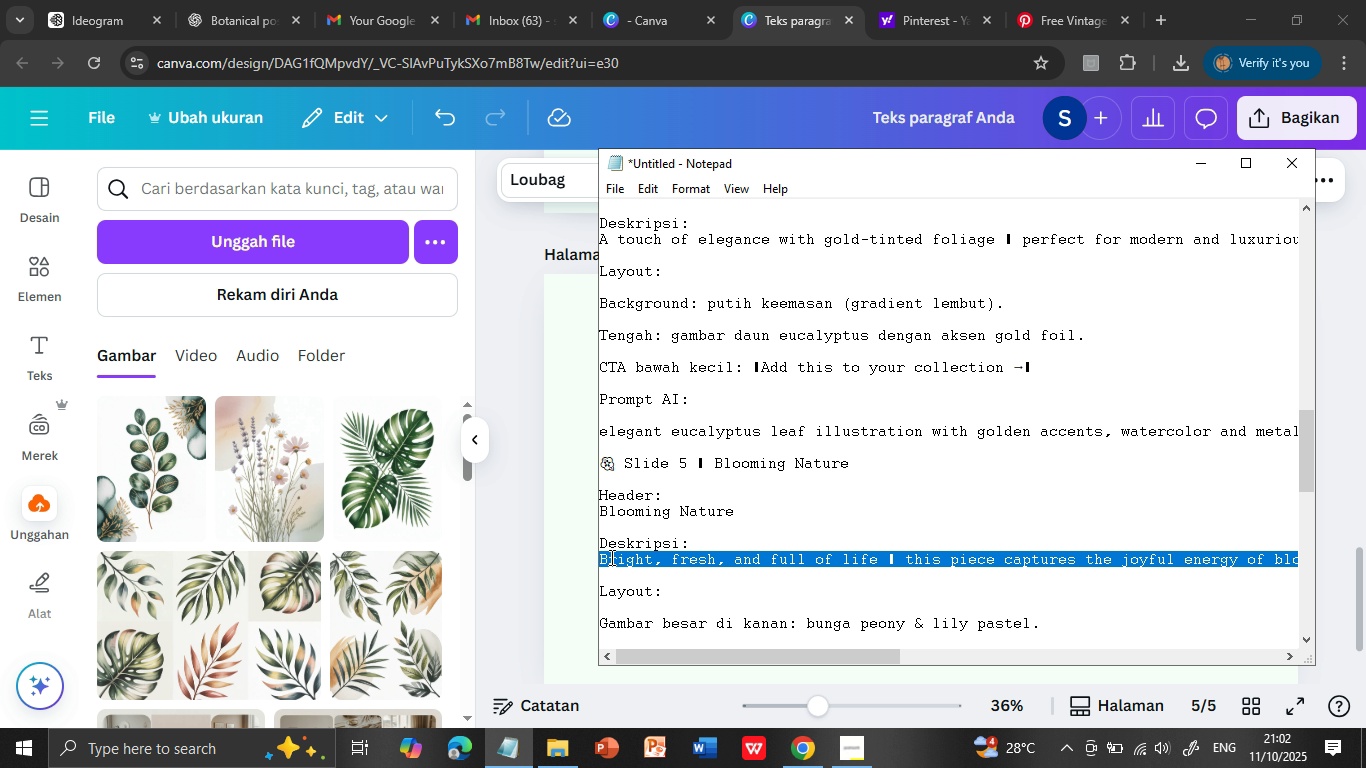 
key(Control+C)
 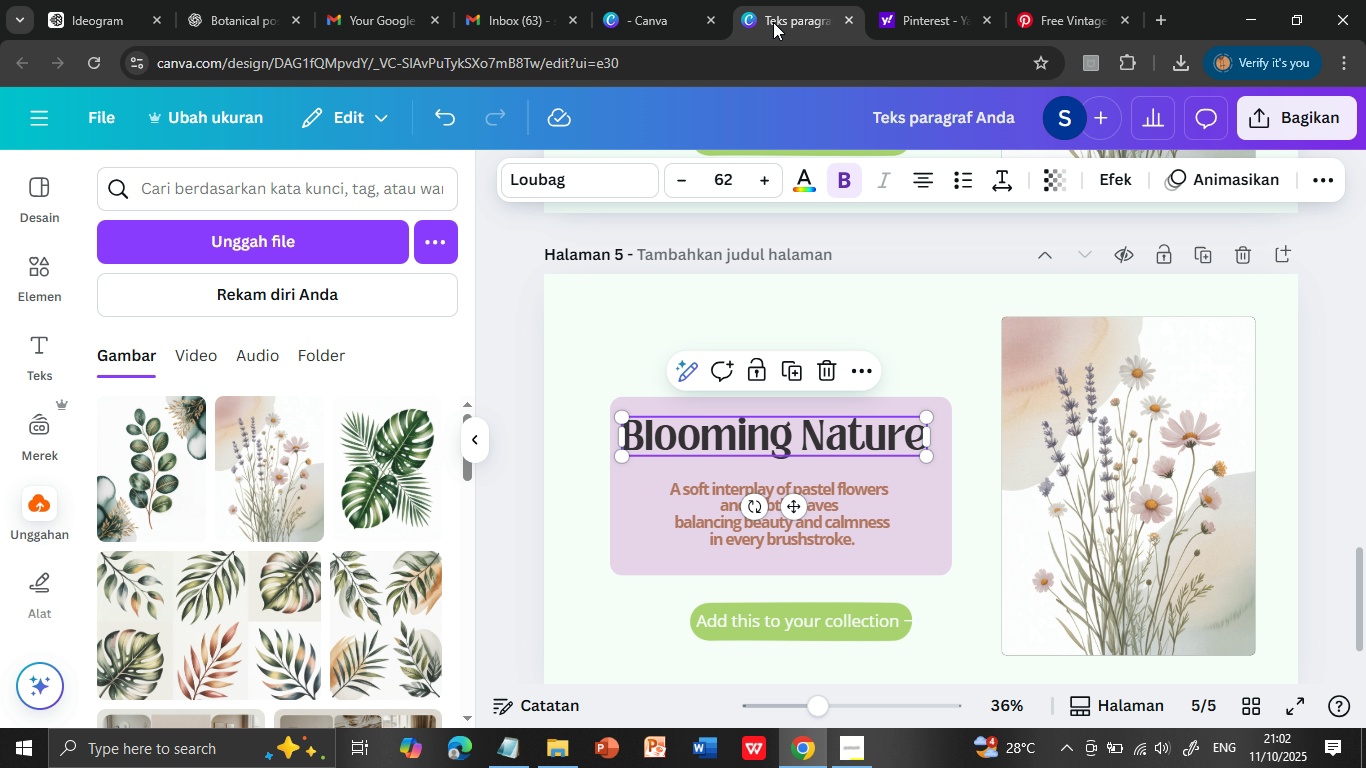 
left_click([780, 0])
 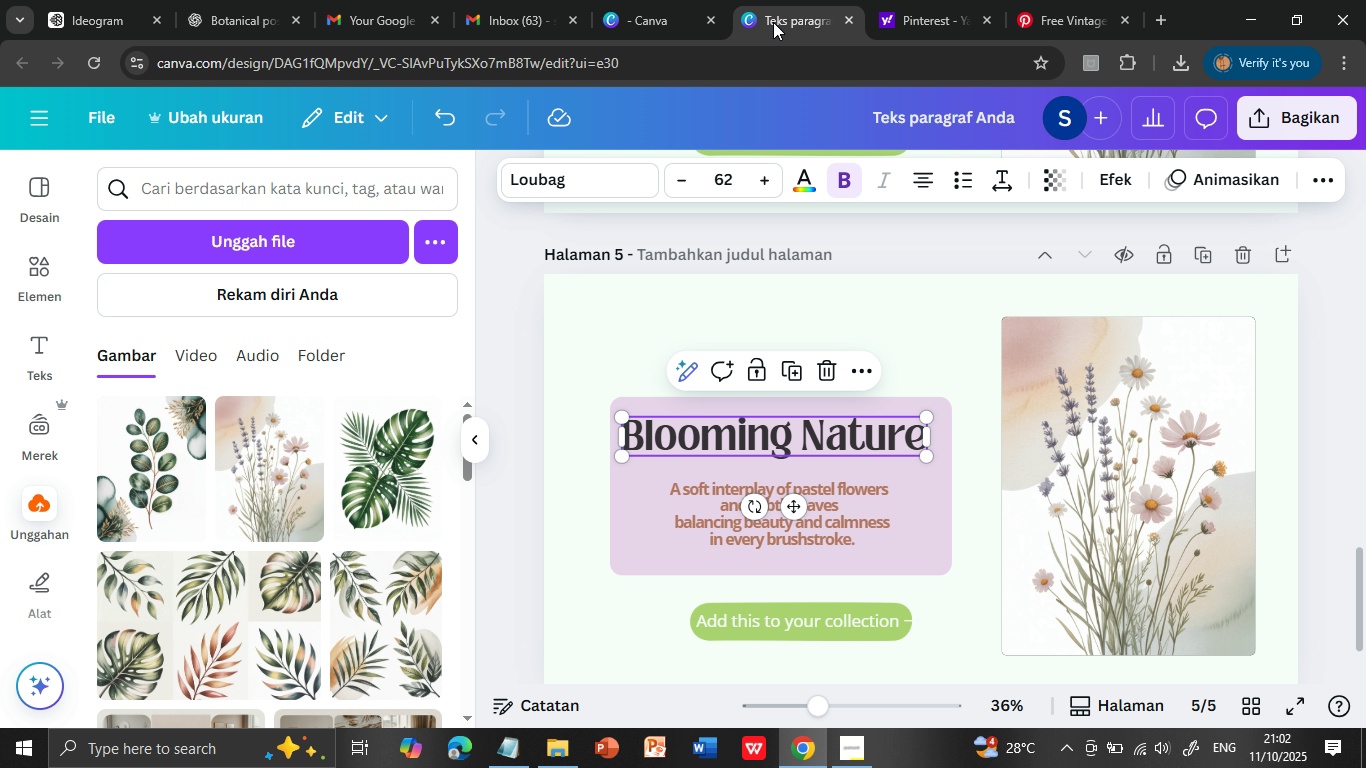 
left_click([773, 22])
 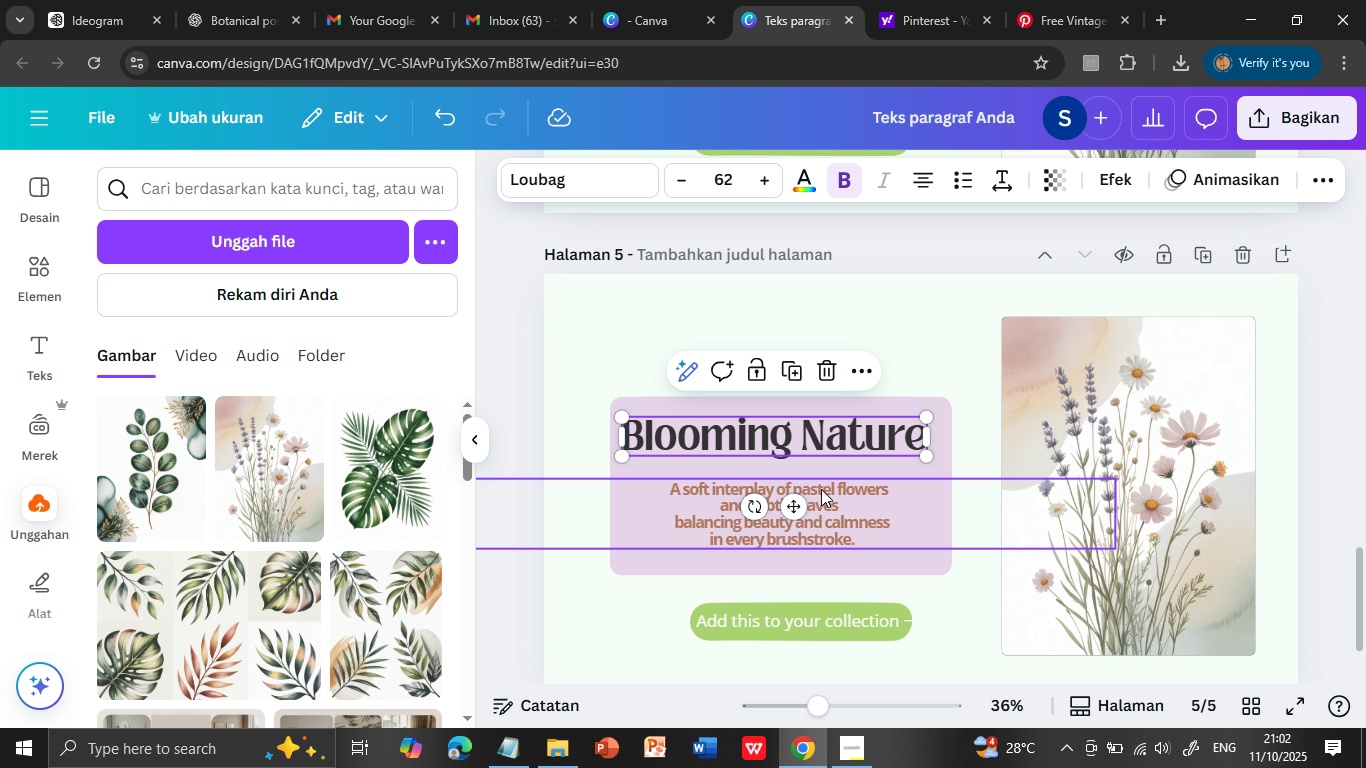 
double_click([821, 489])
 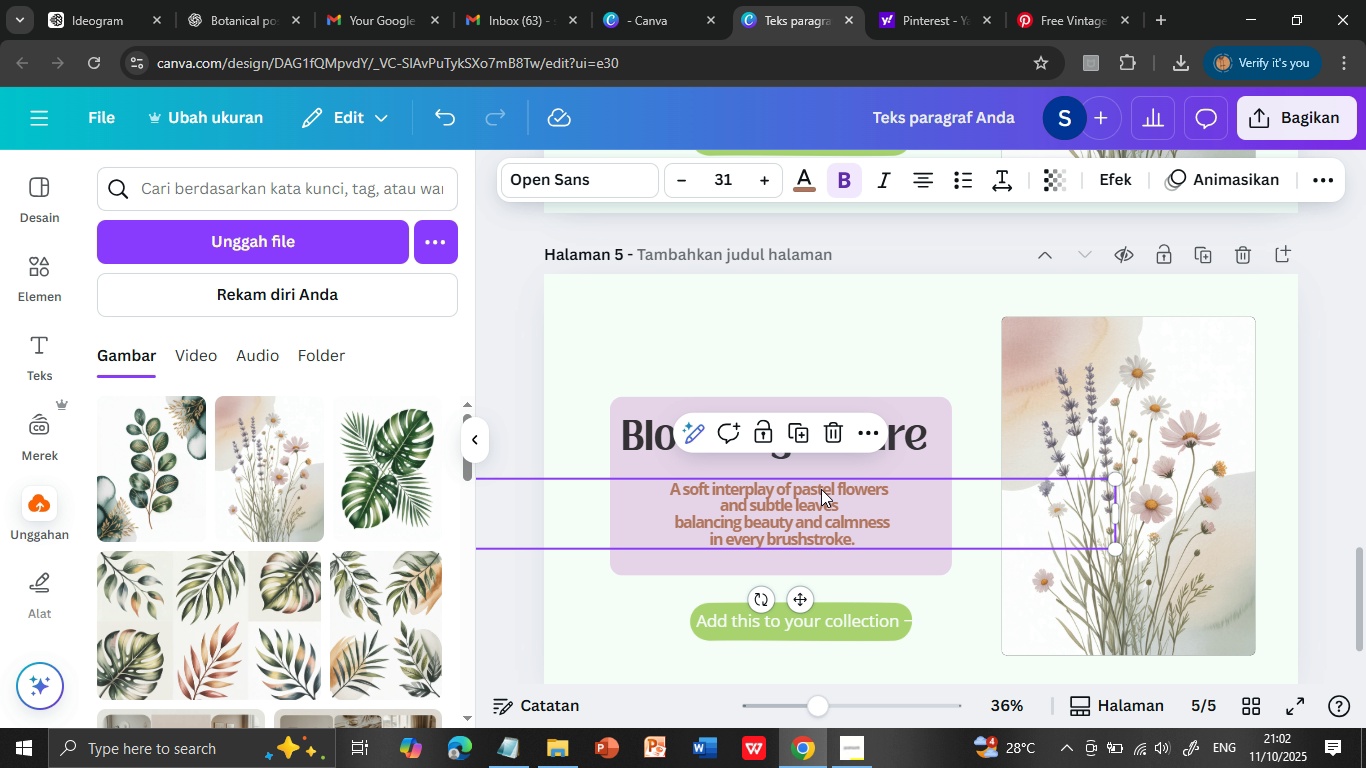 
triple_click([821, 489])
 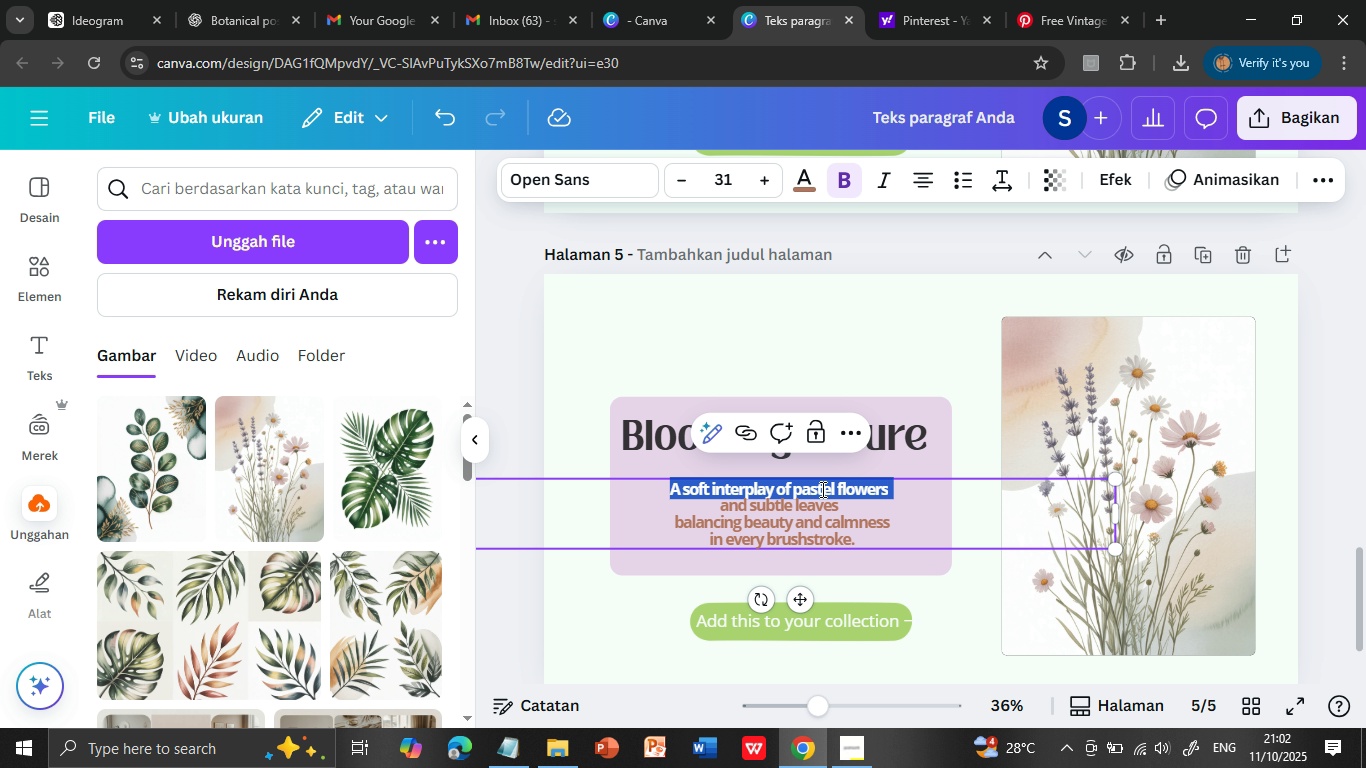 
key(Shift+ArrowDown)
 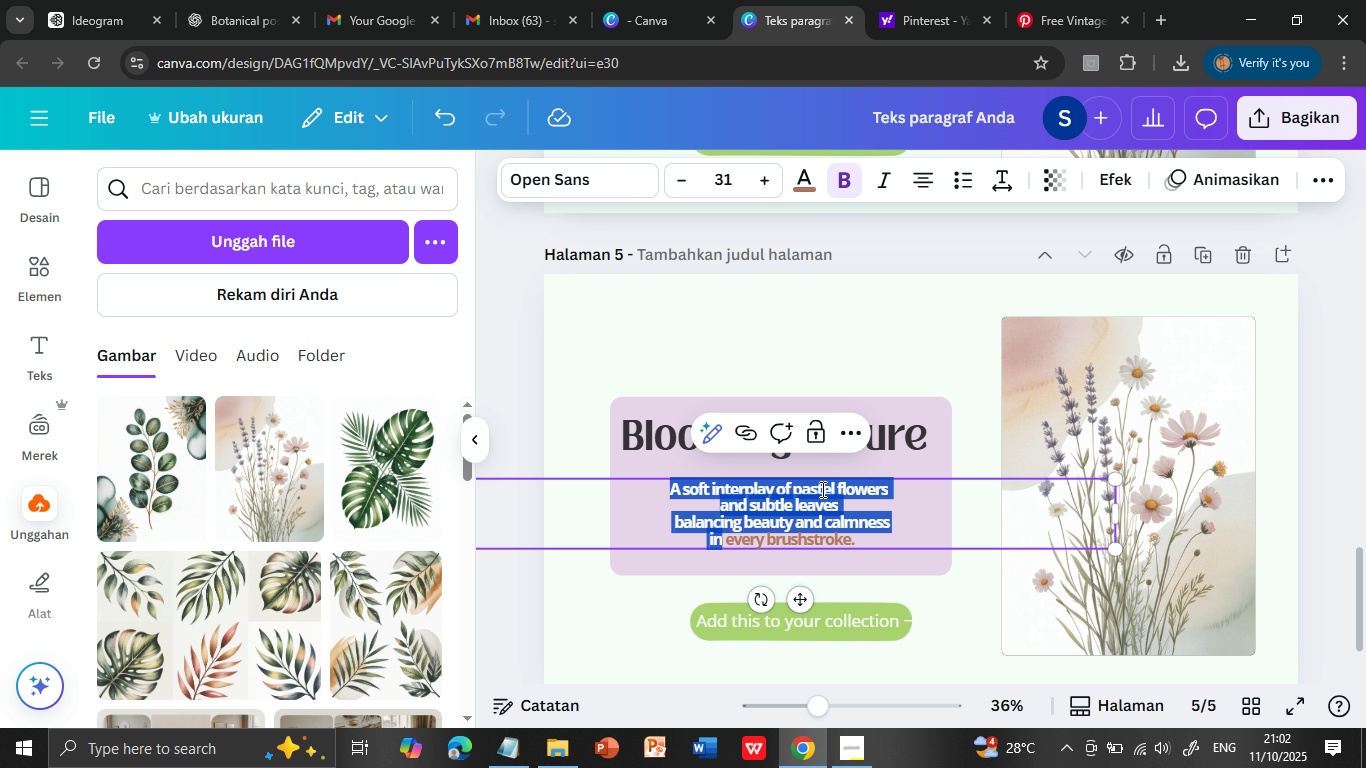 
key(Shift+ArrowDown)
 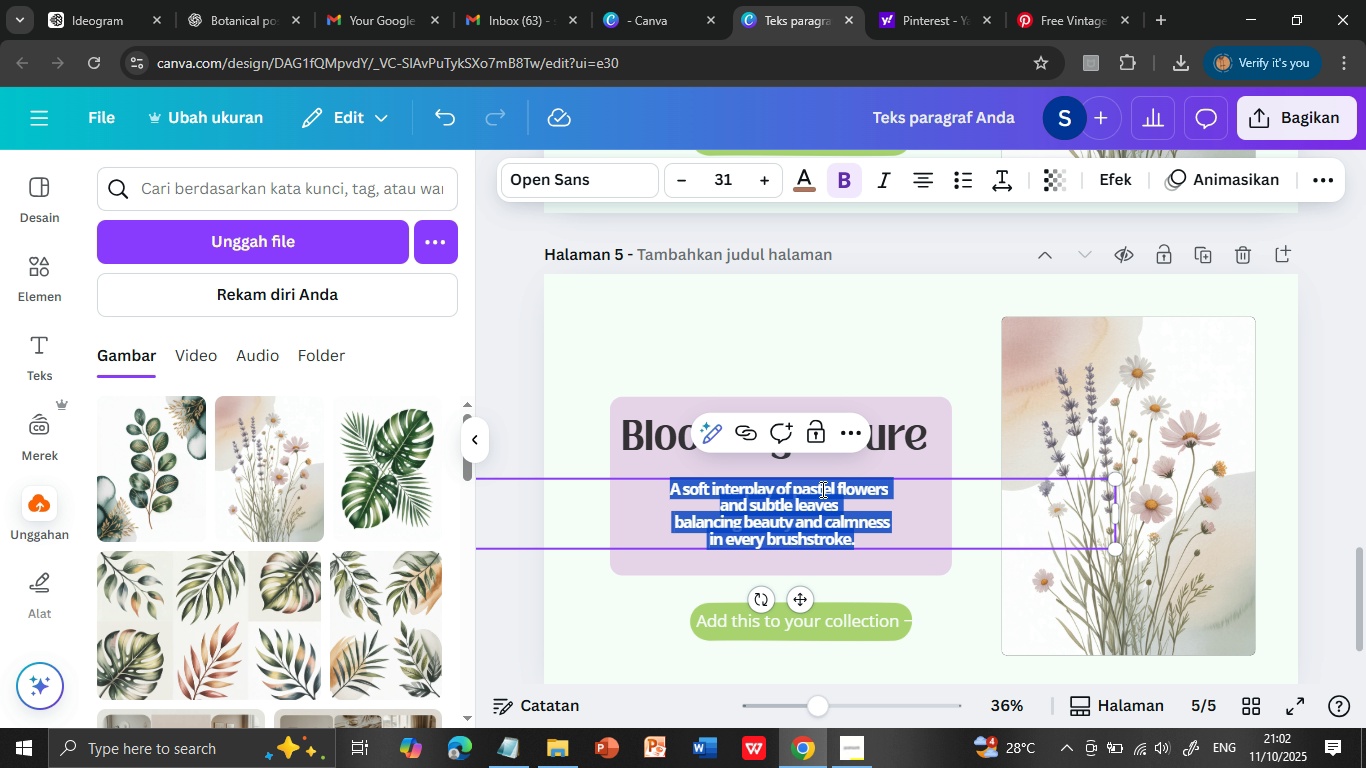 
key(Shift+ArrowDown)
 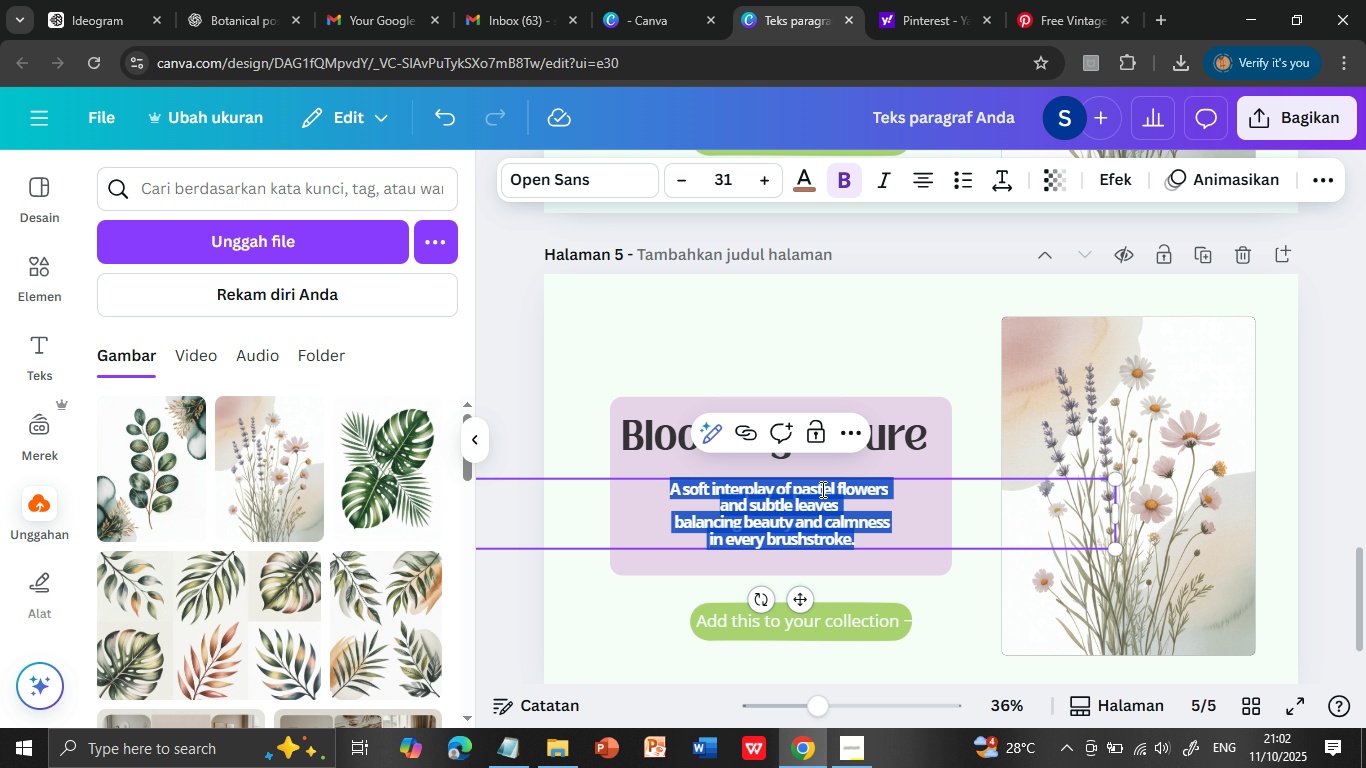 
hold_key(key=ControlLeft, duration=0.62)
 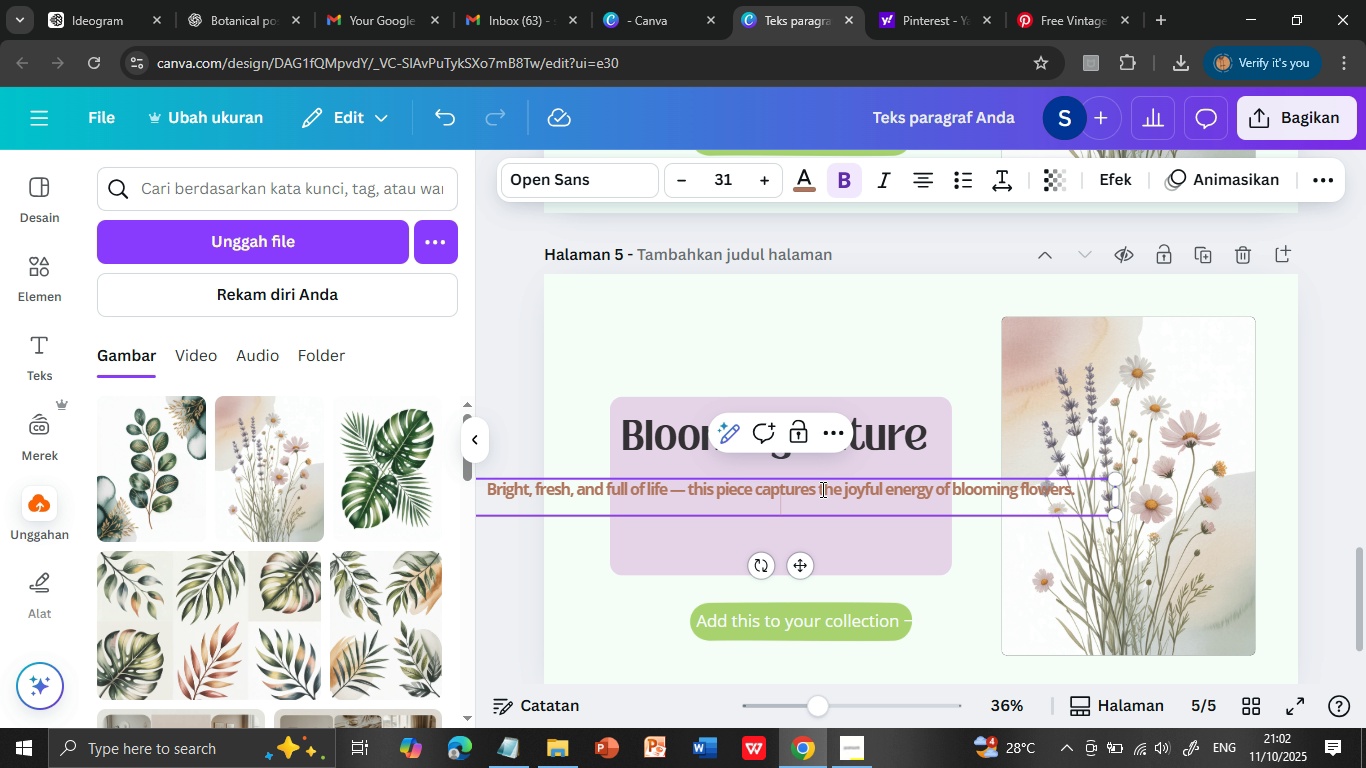 
hold_key(key=V, duration=0.41)
 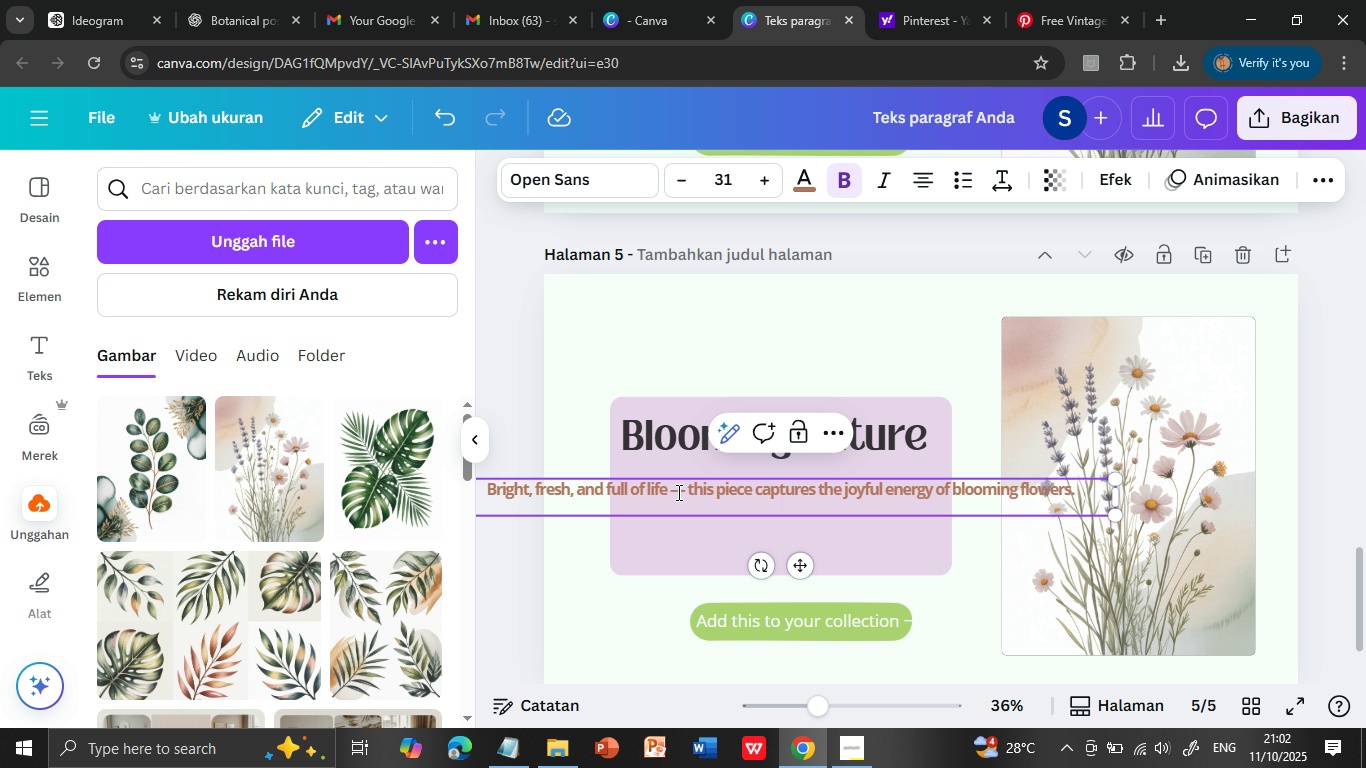 
left_click([677, 492])
 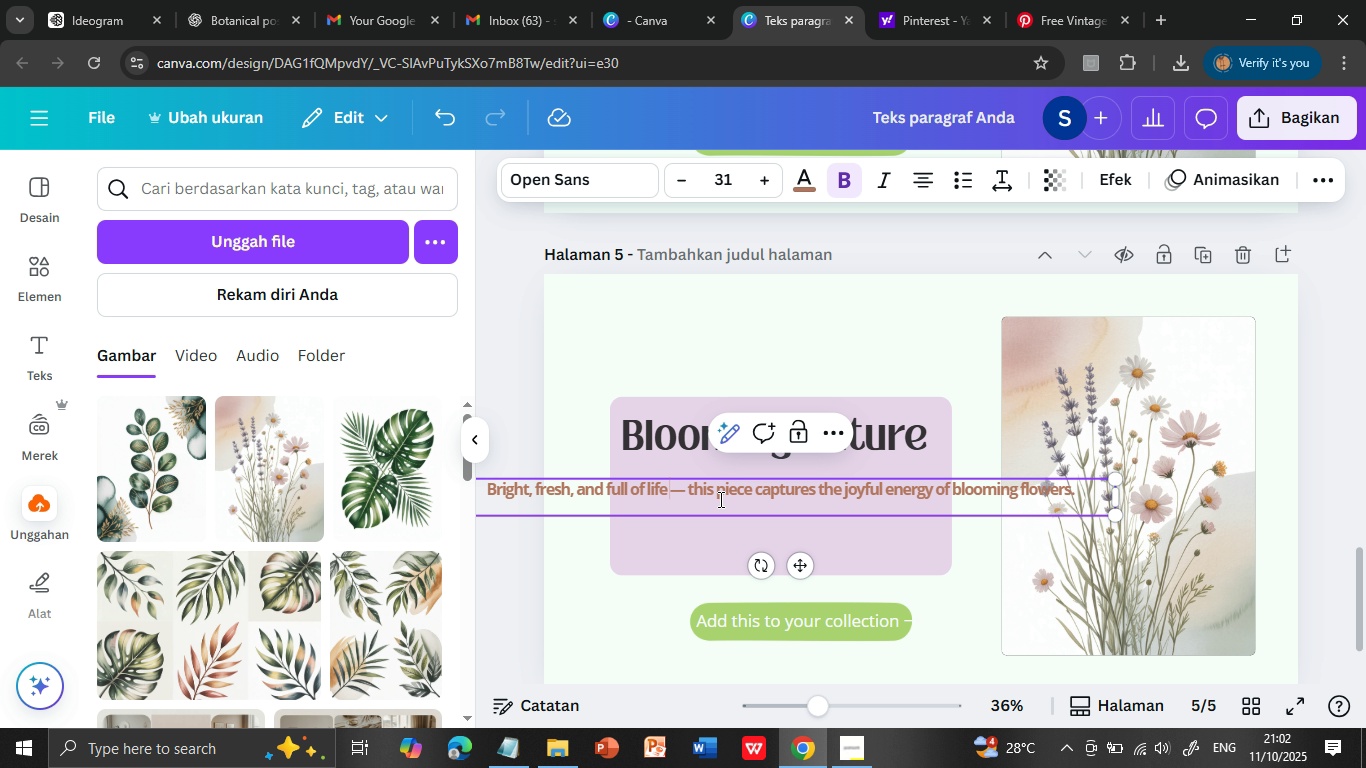 
key(ArrowRight)
 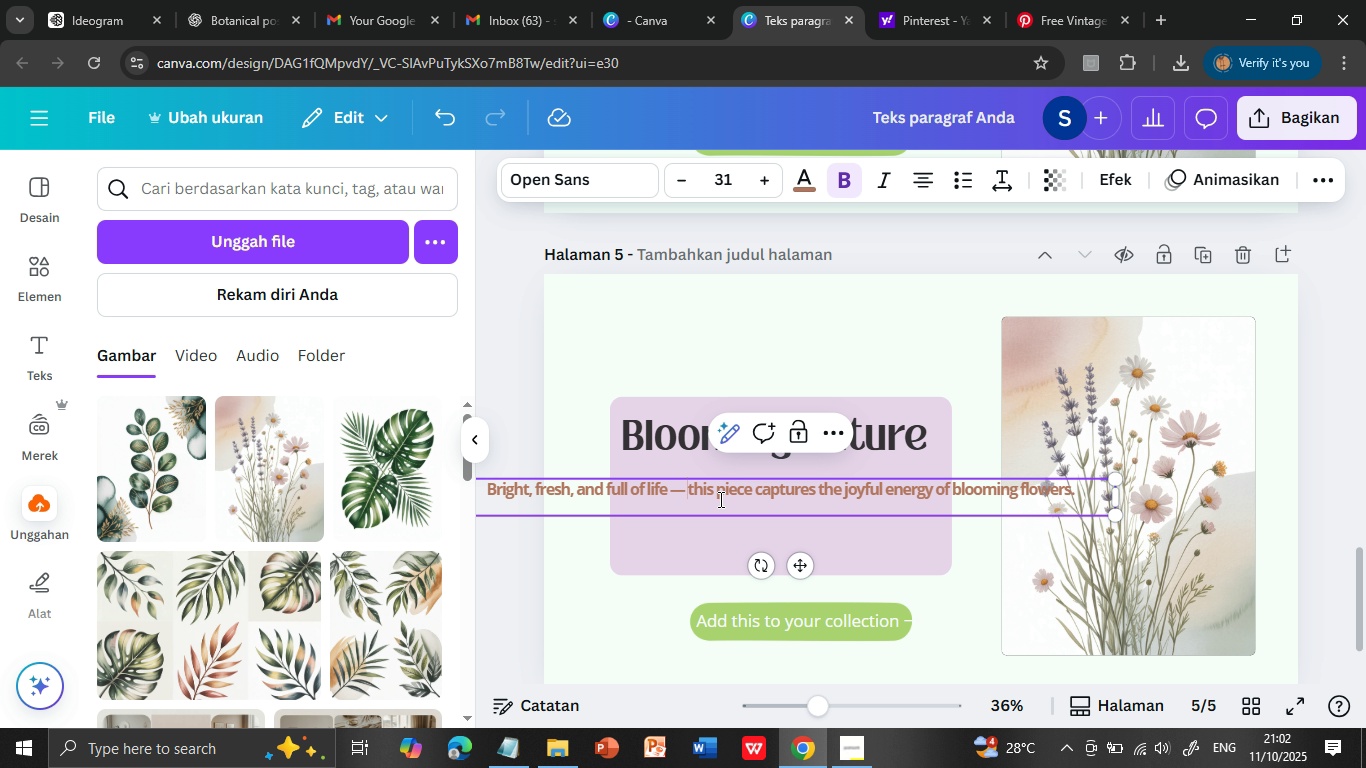 
key(ArrowRight)
 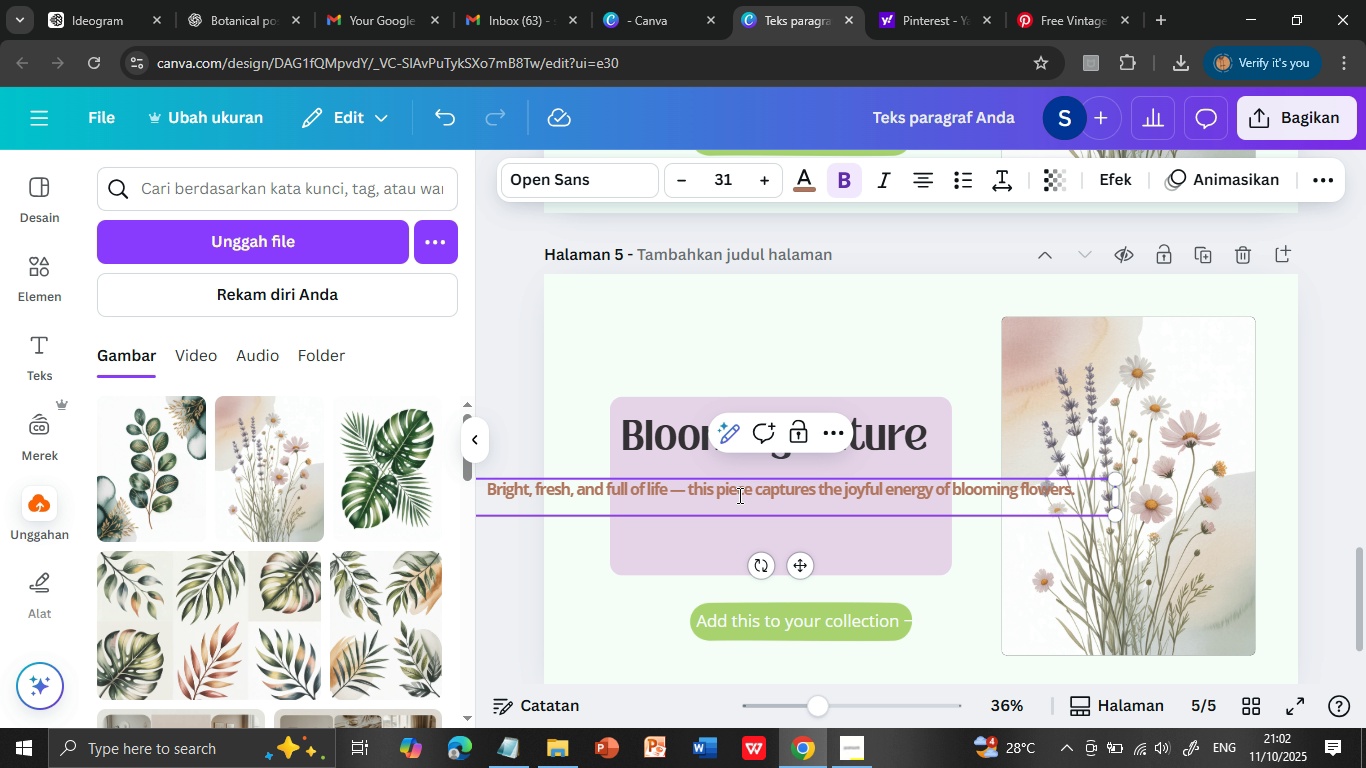 
key(Backspace)
 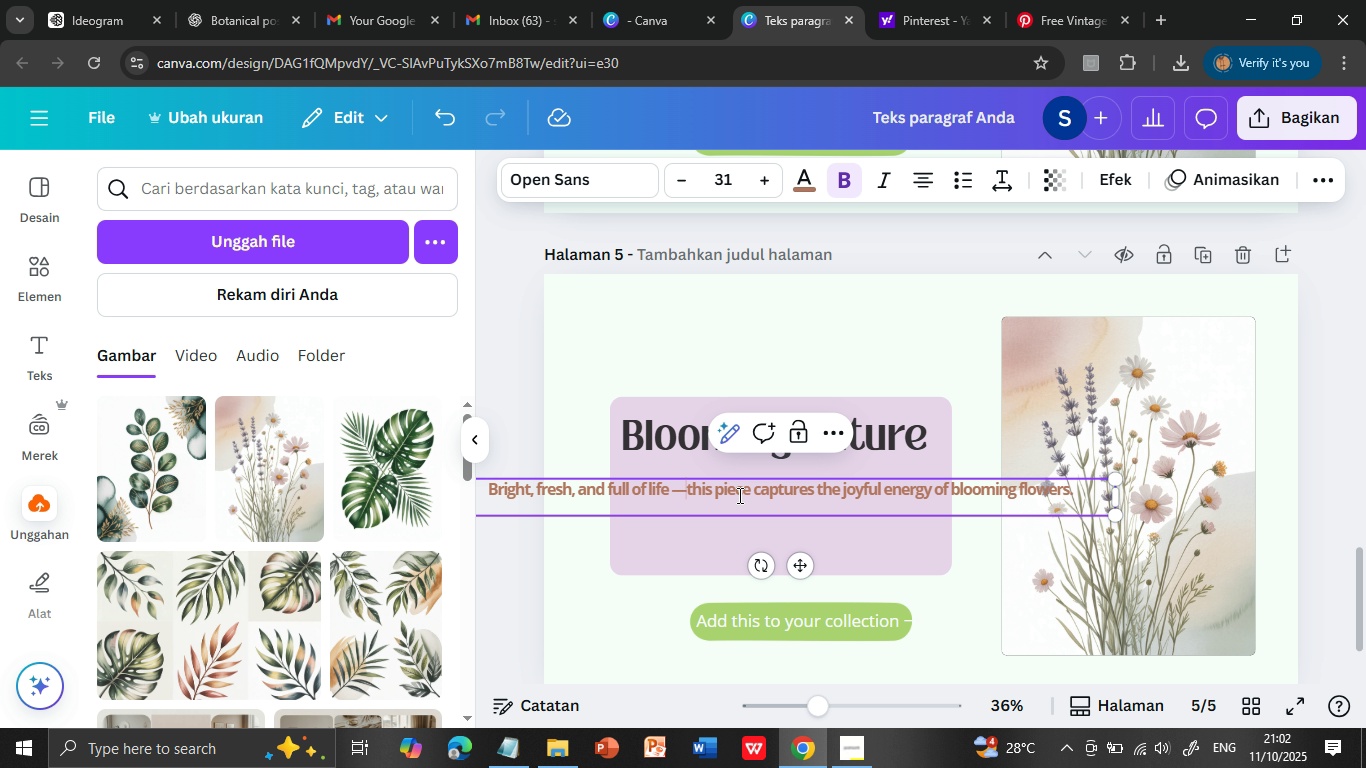 
key(Backspace)
 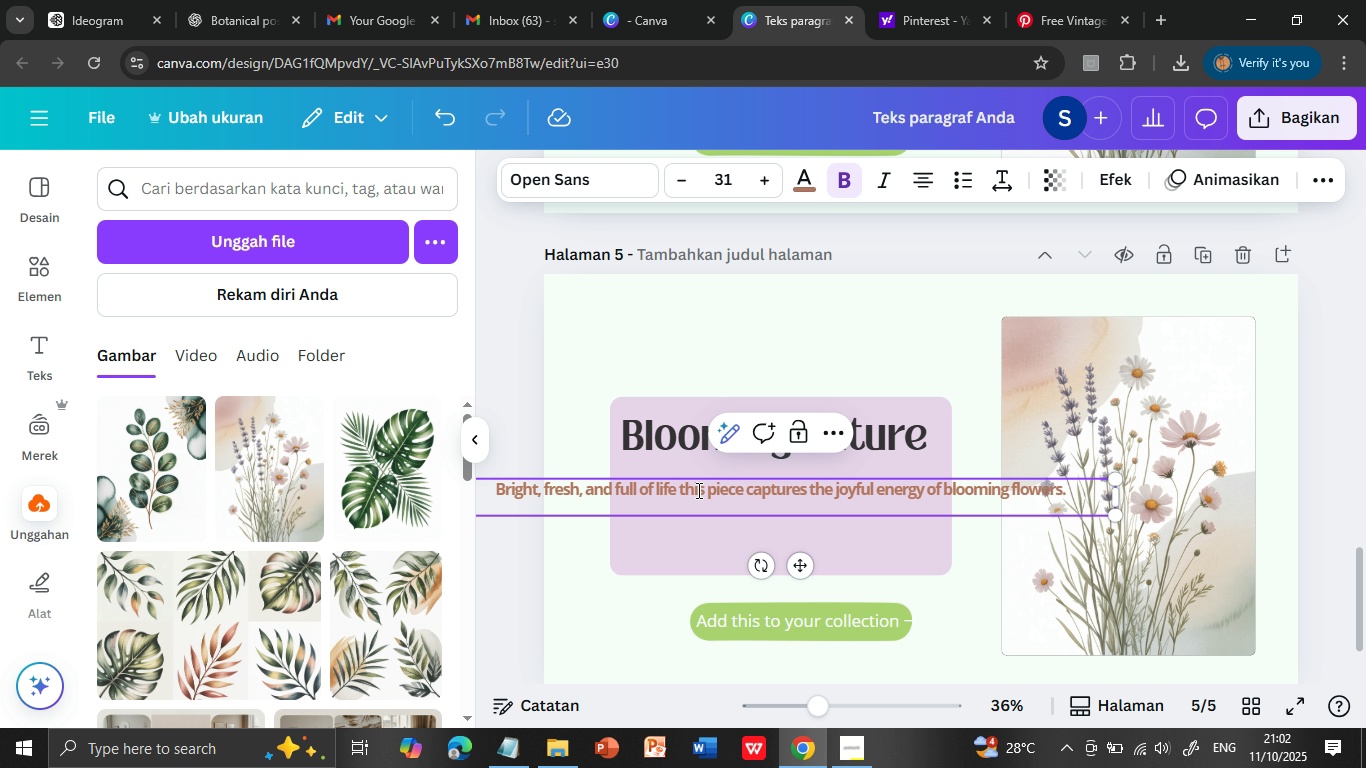 
wait(5.63)
 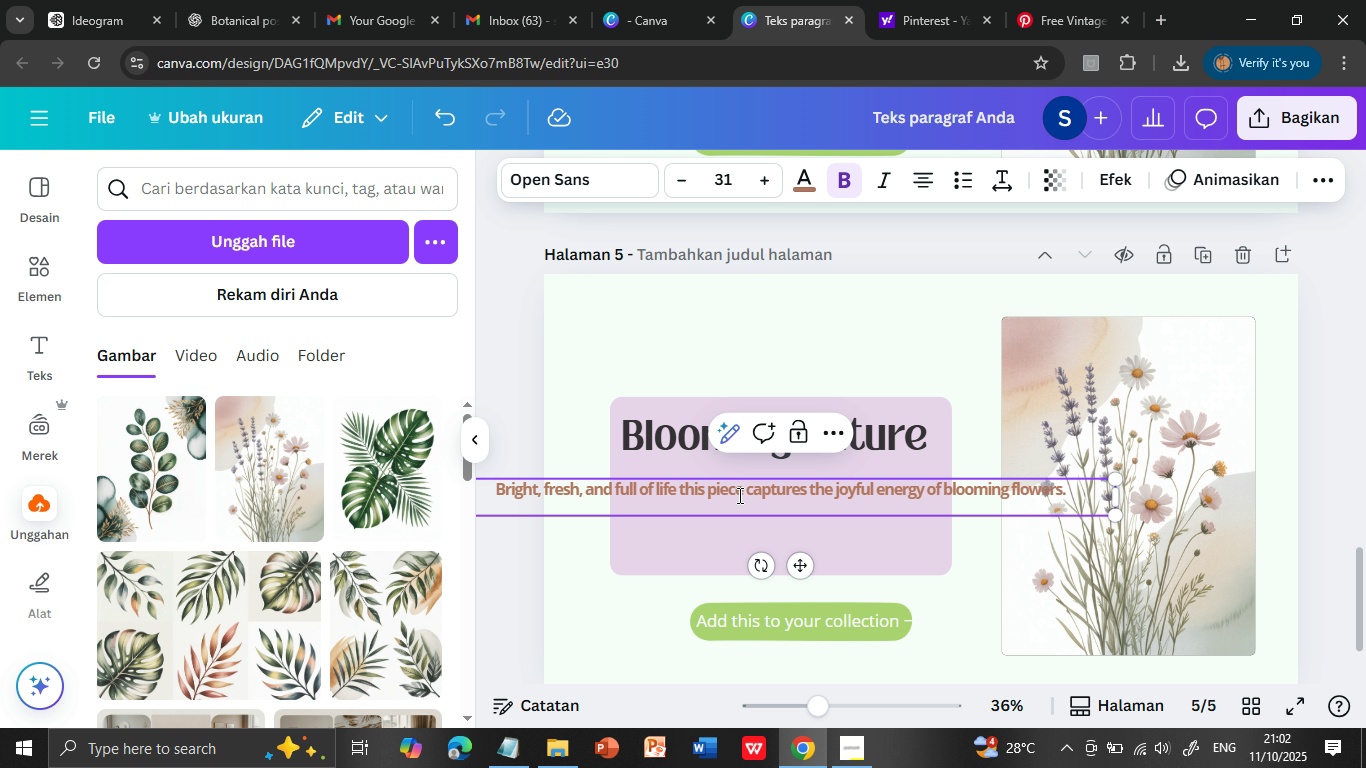 
left_click([682, 494])
 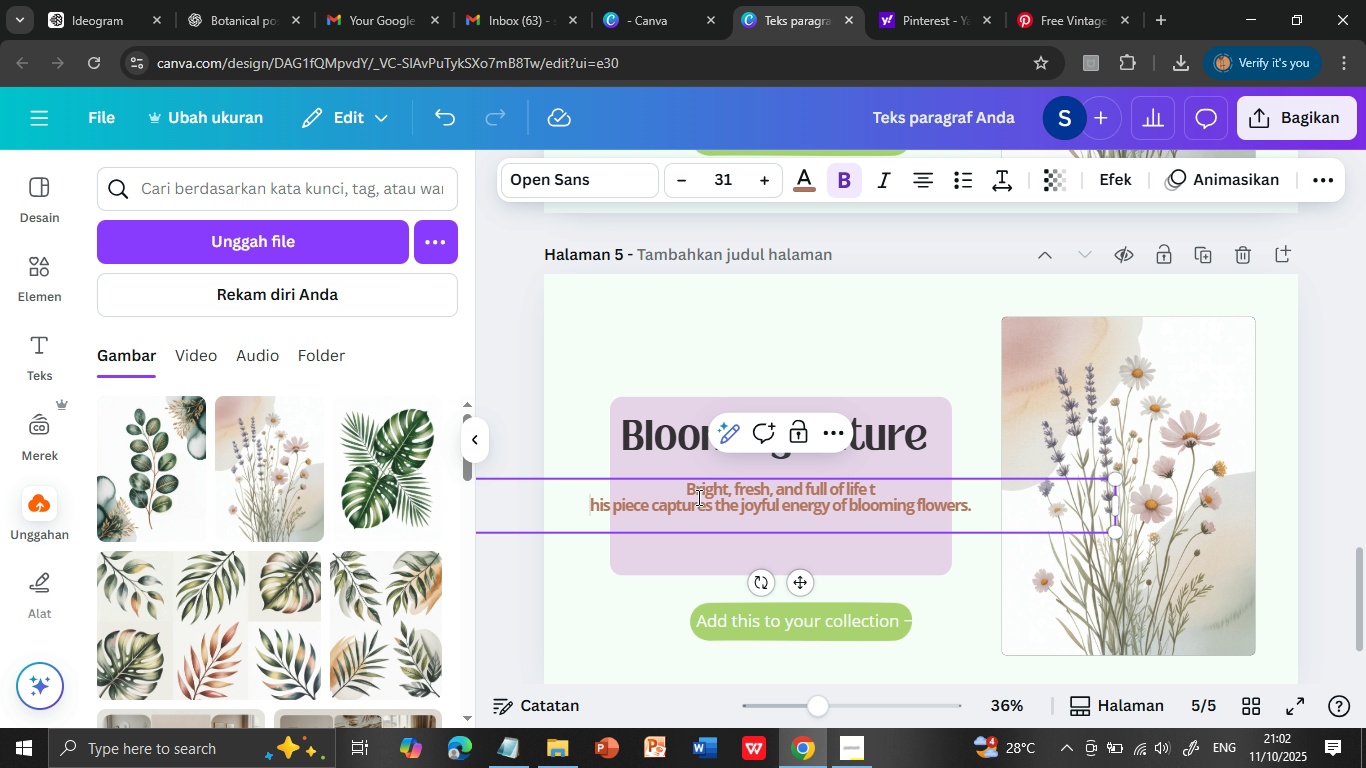 
key(Enter)
 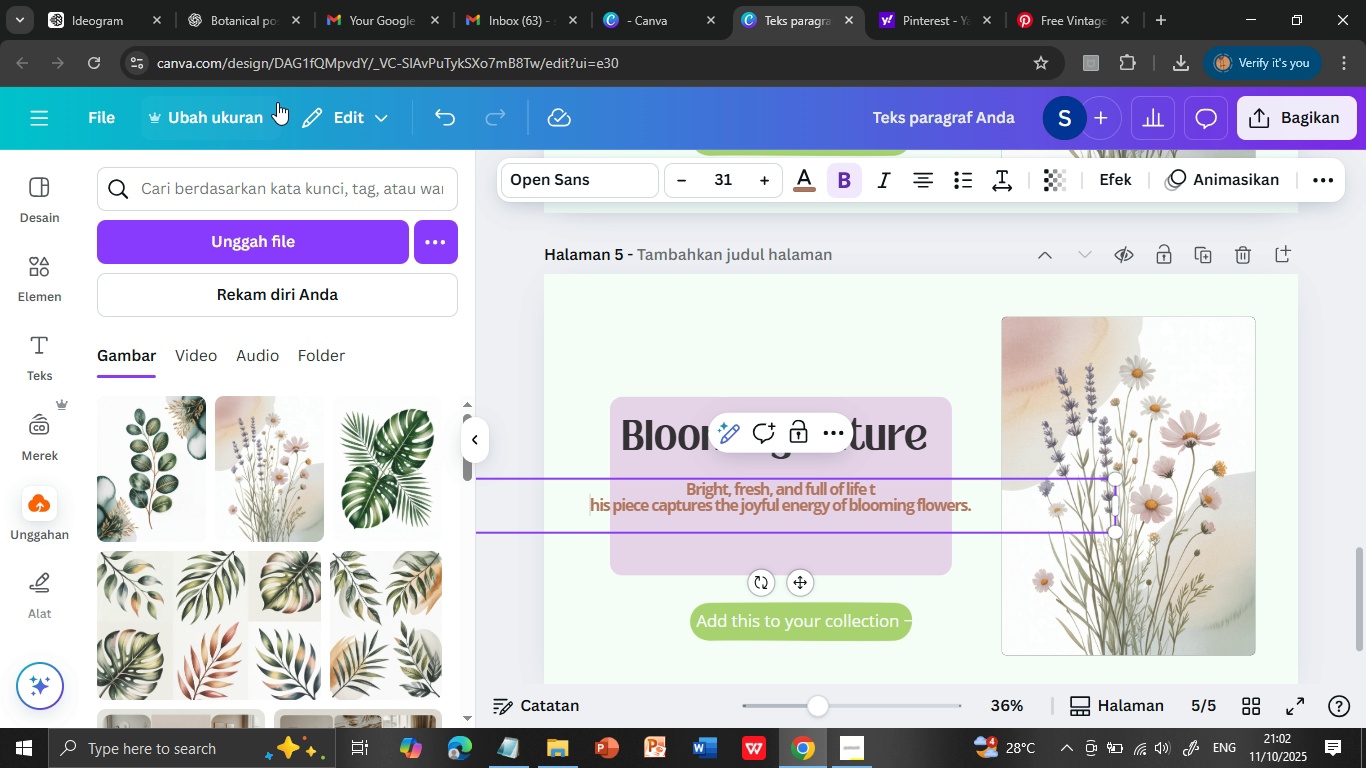 
left_click([433, 111])
 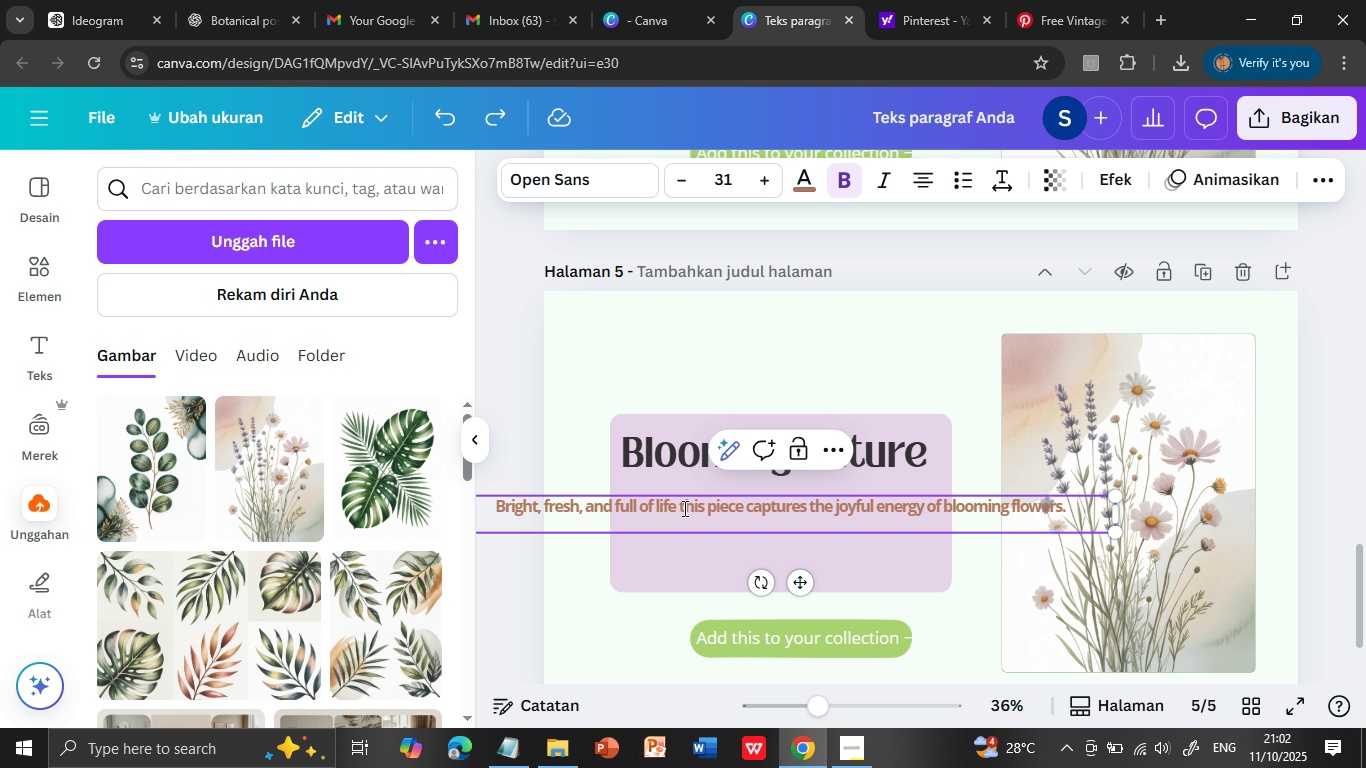 
left_click([679, 506])
 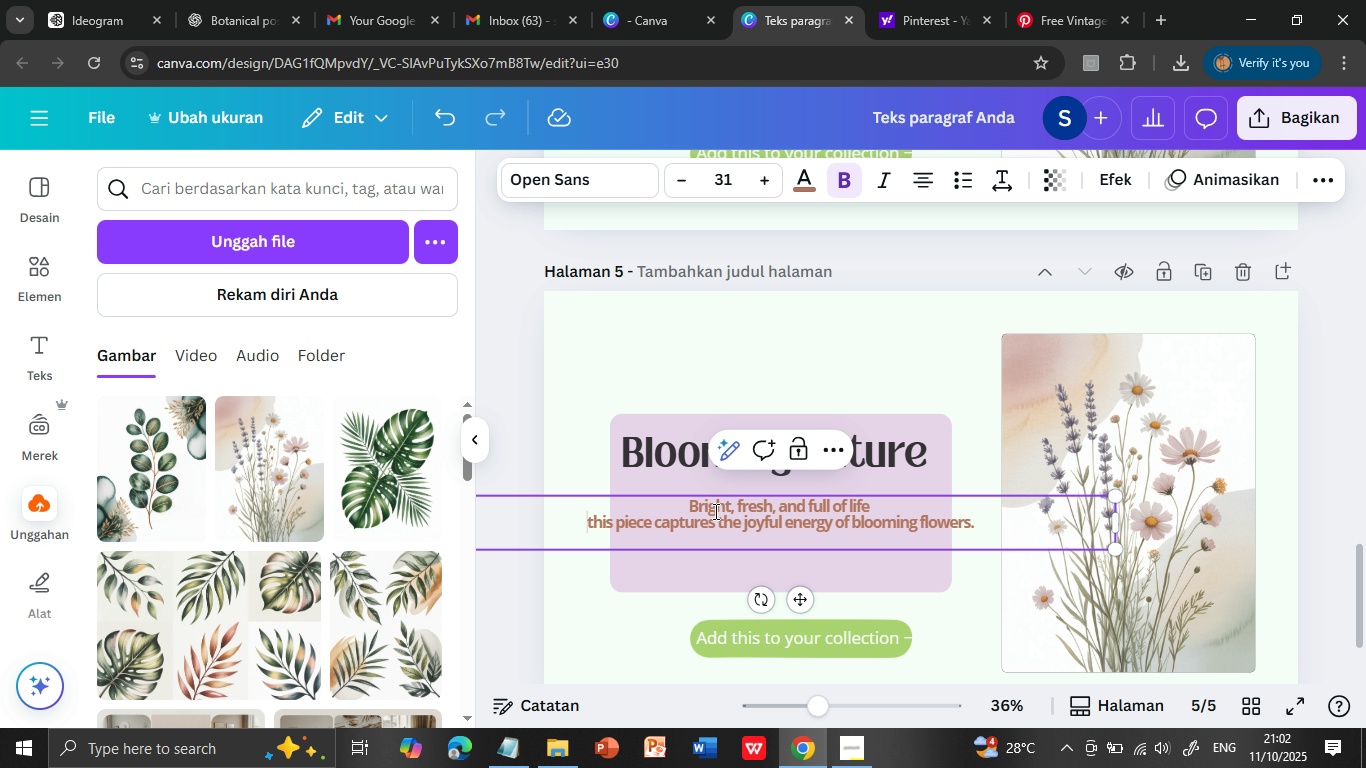 
key(Enter)
 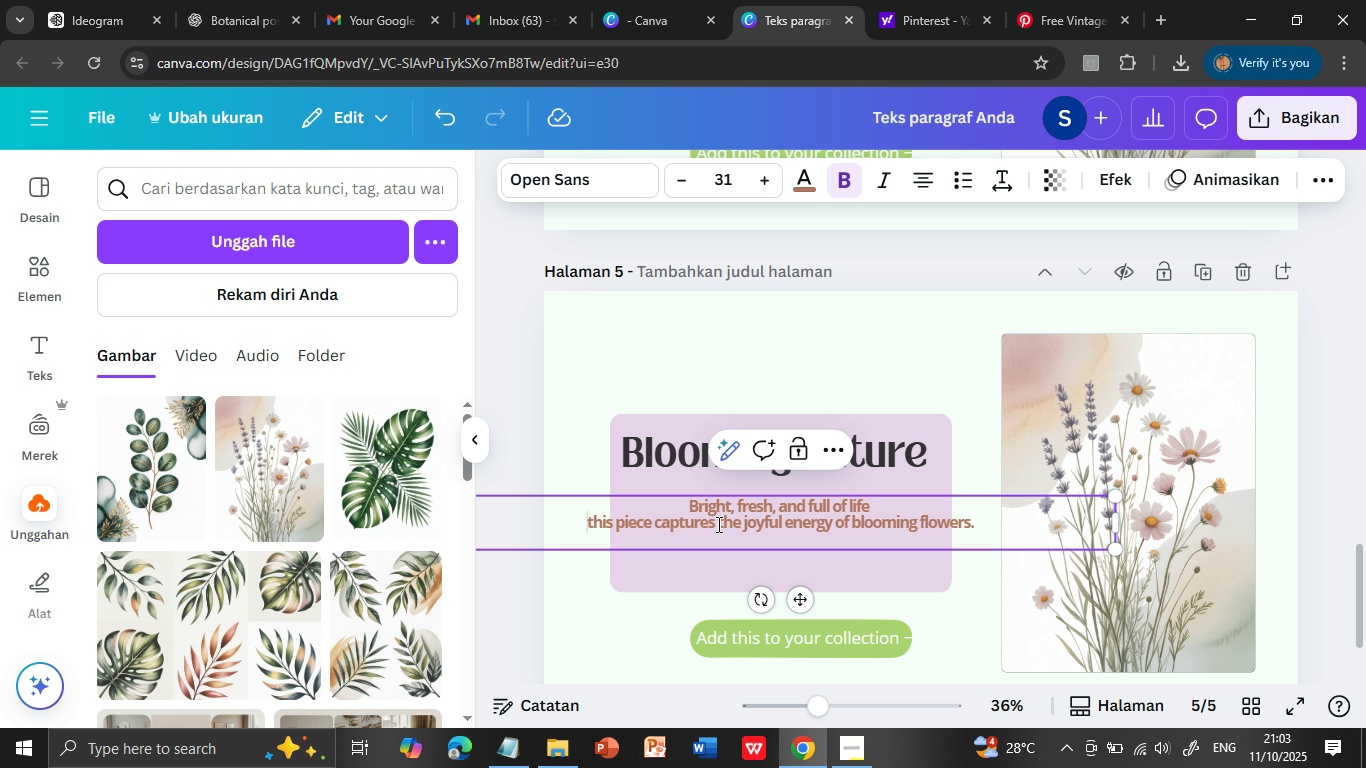 
left_click([717, 525])
 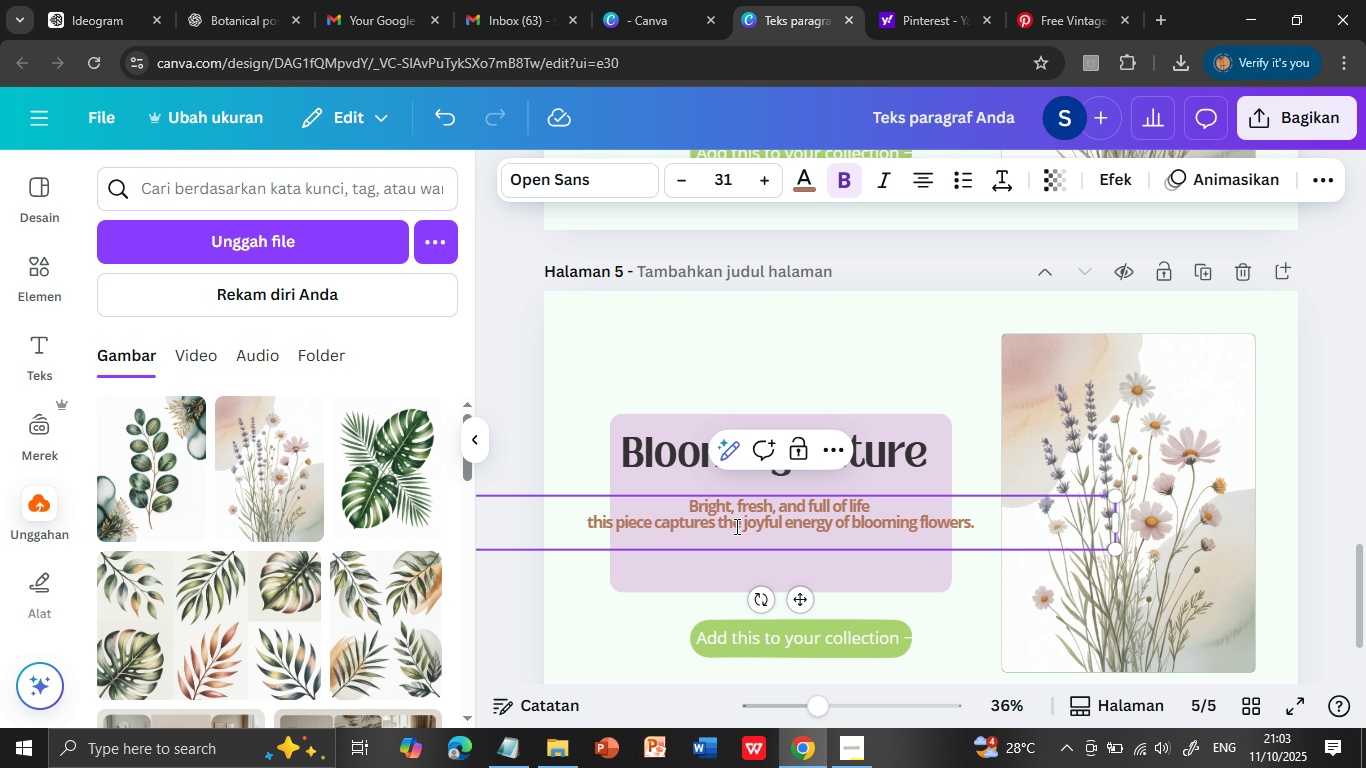 
key(Enter)
 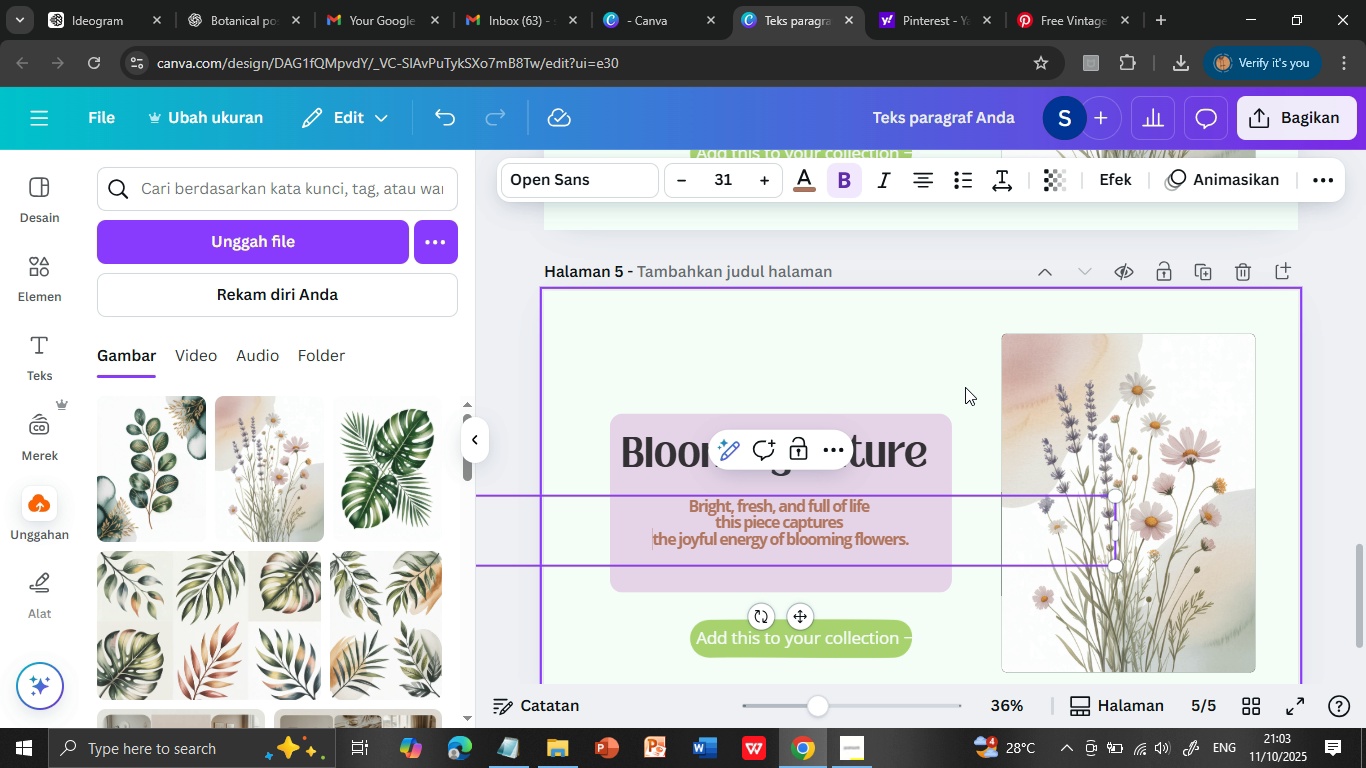 
left_click([964, 370])
 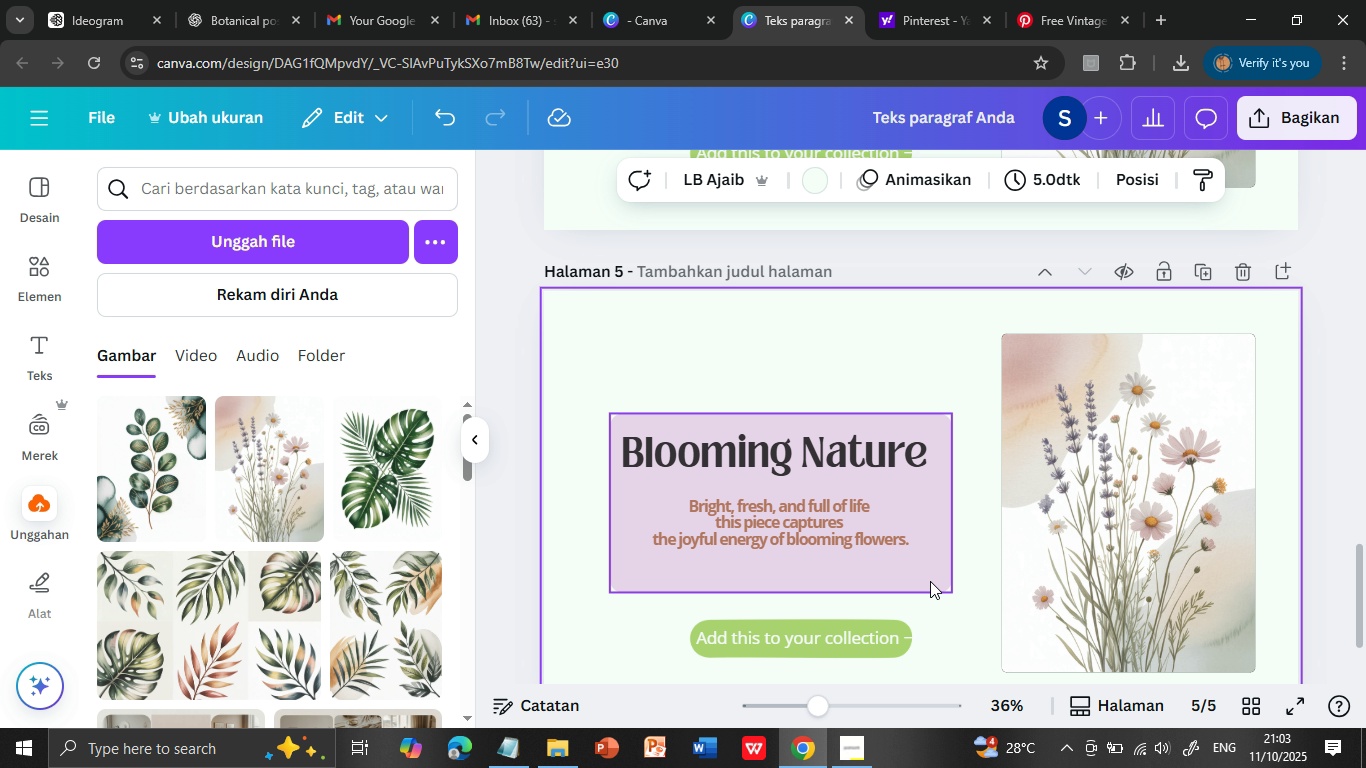 
scroll: coordinate [936, 587], scroll_direction: down, amount: 1.0
 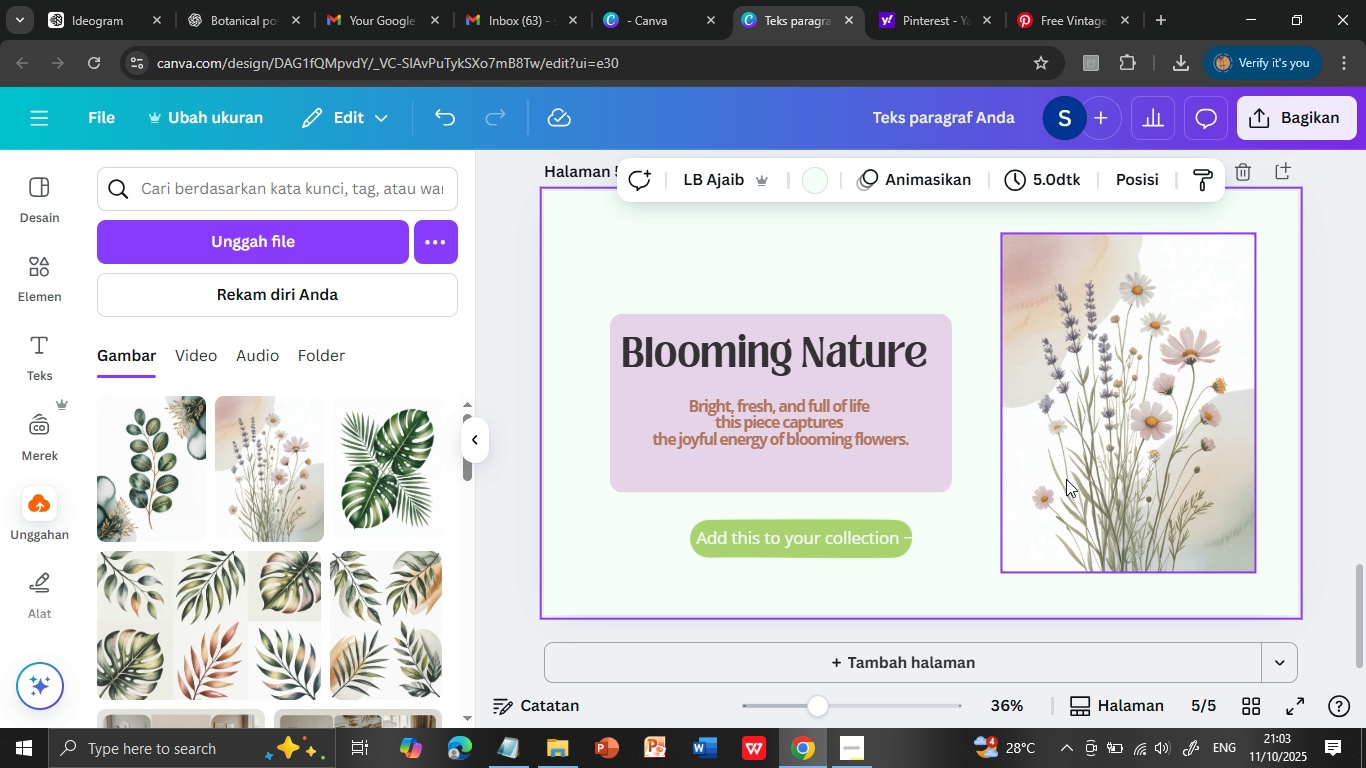 
left_click([1105, 444])
 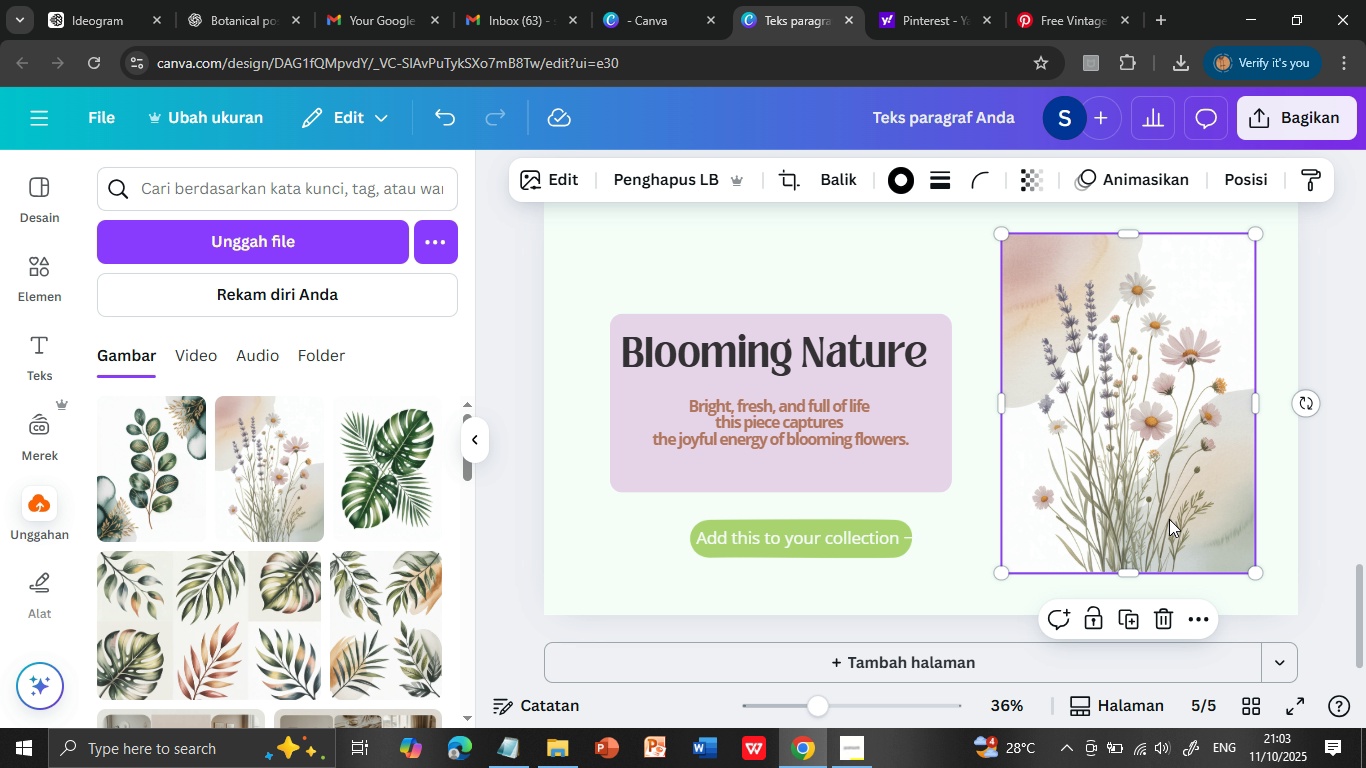 
left_click([1169, 519])
 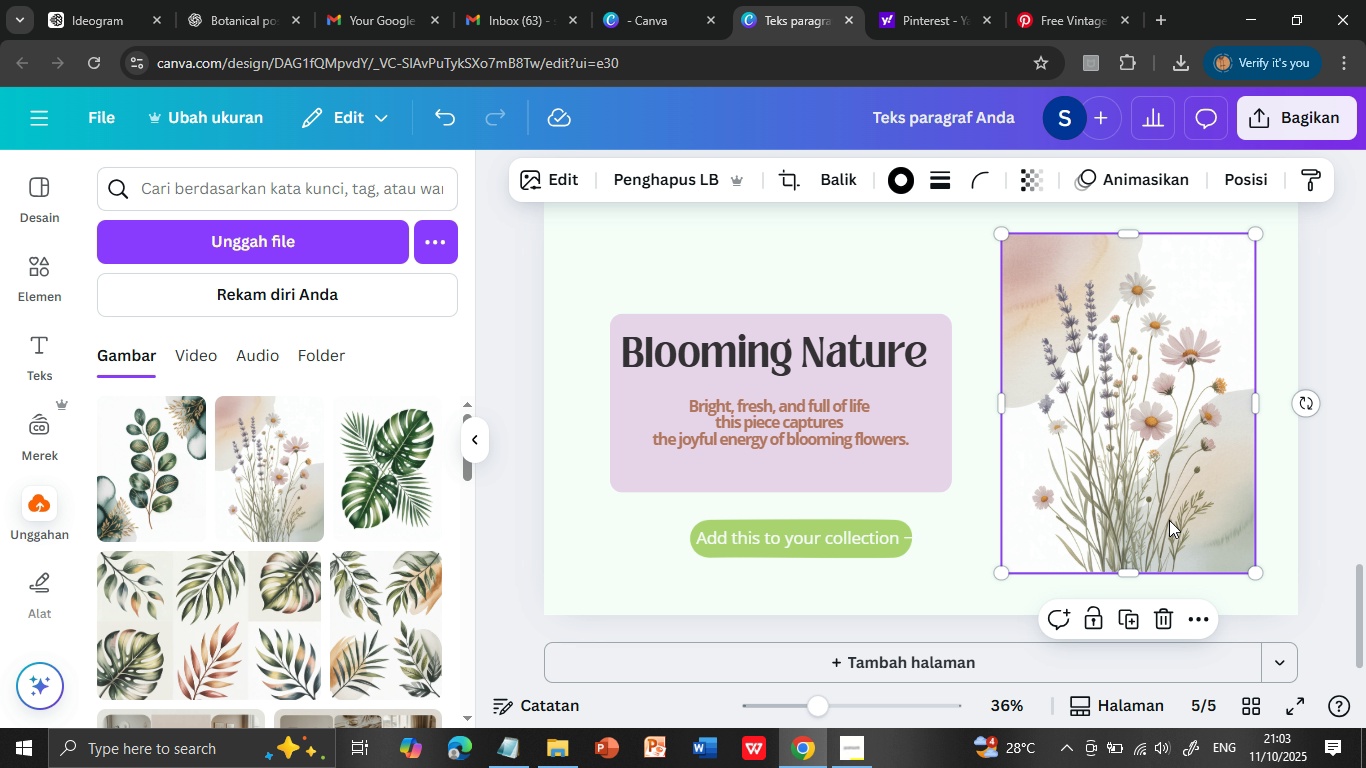 
key(Delete)
 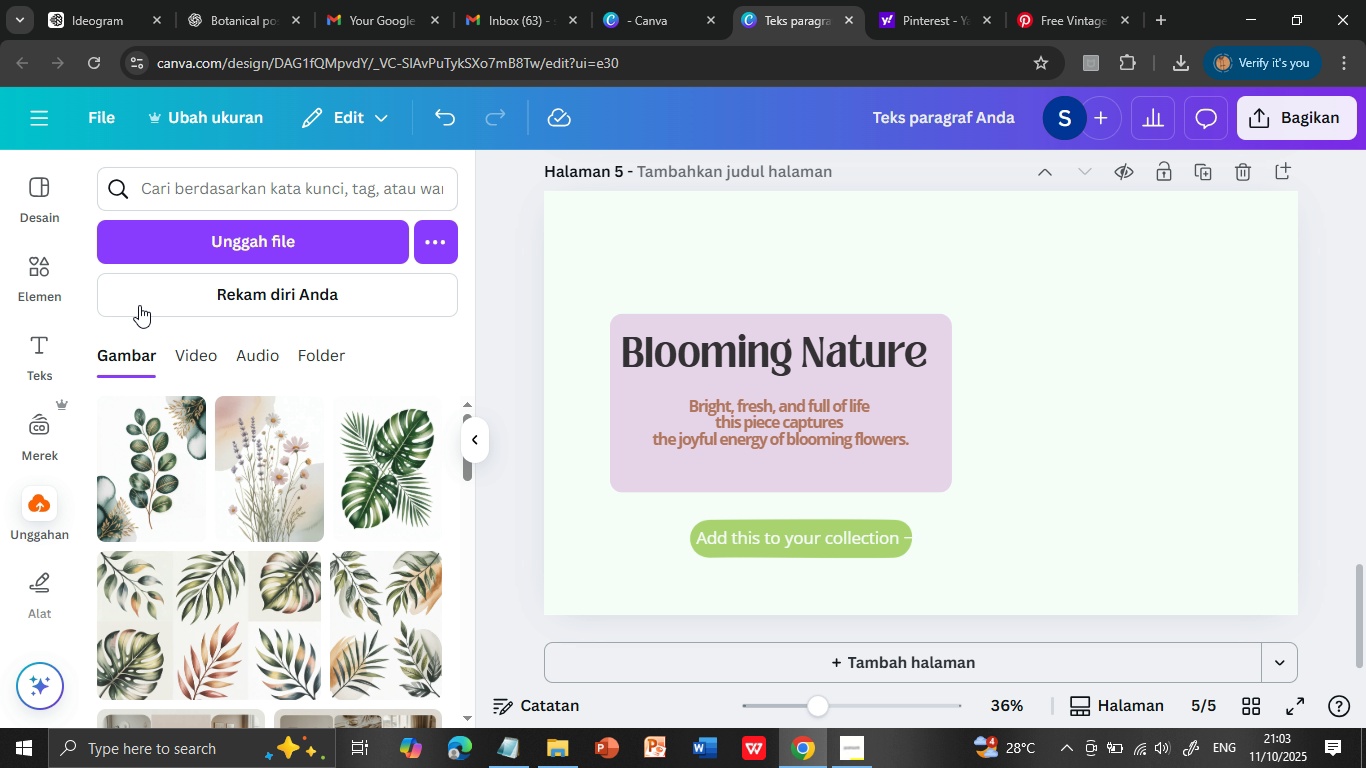 
left_click([158, 240])
 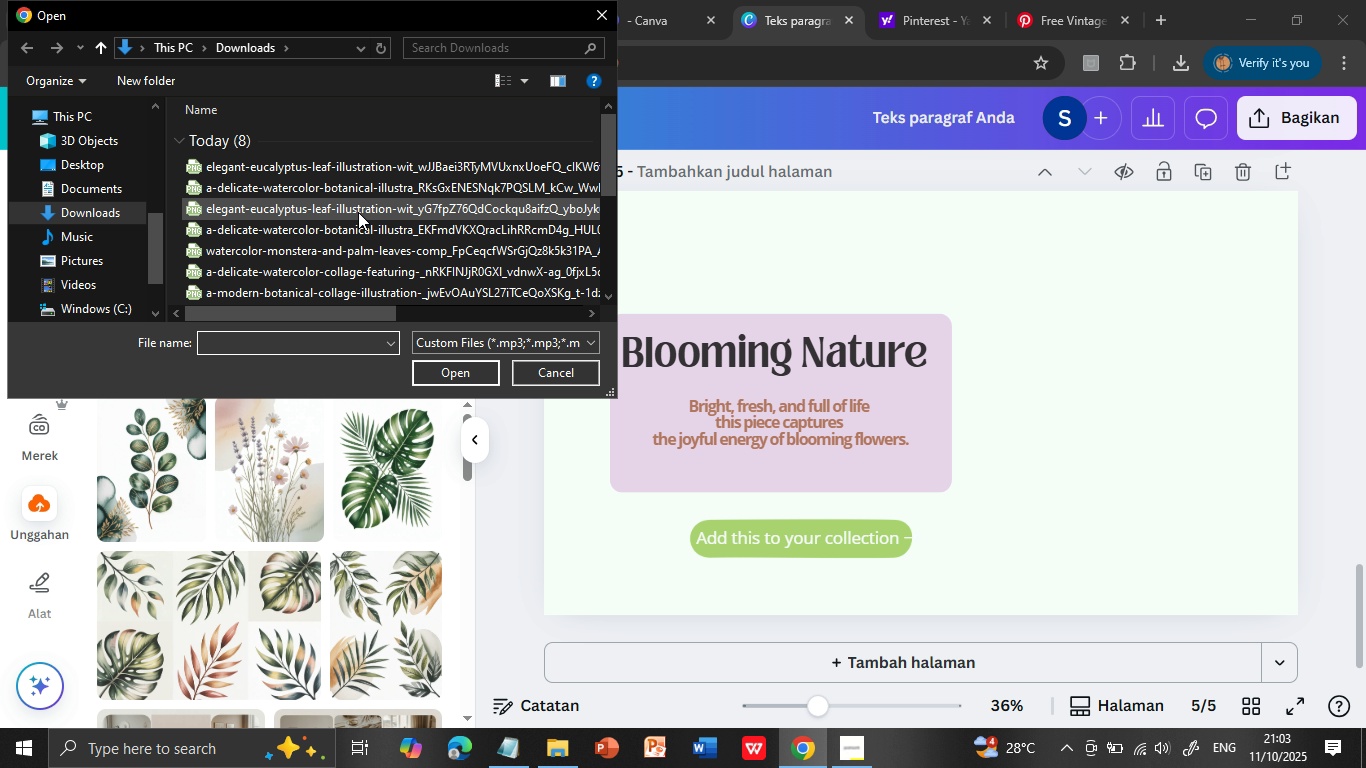 
wait(7.28)
 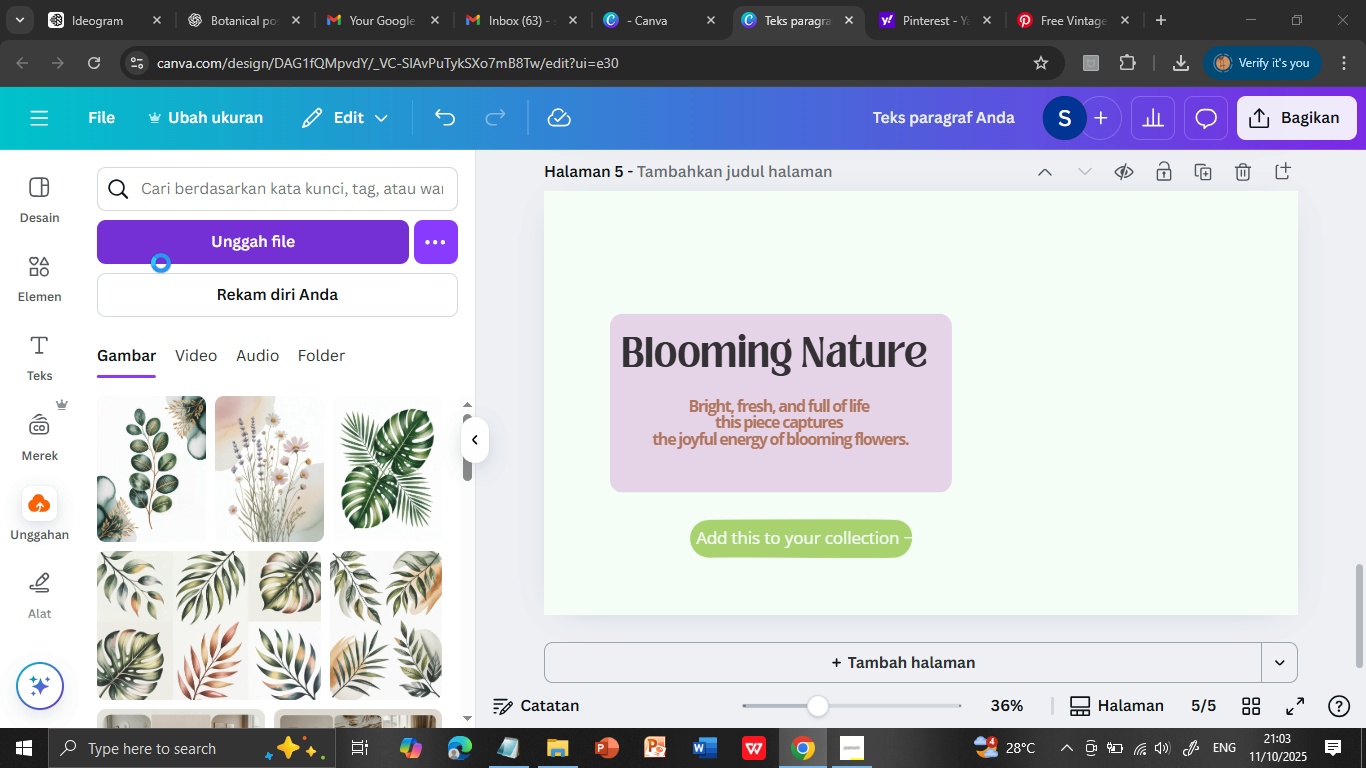 
left_click([358, 239])
 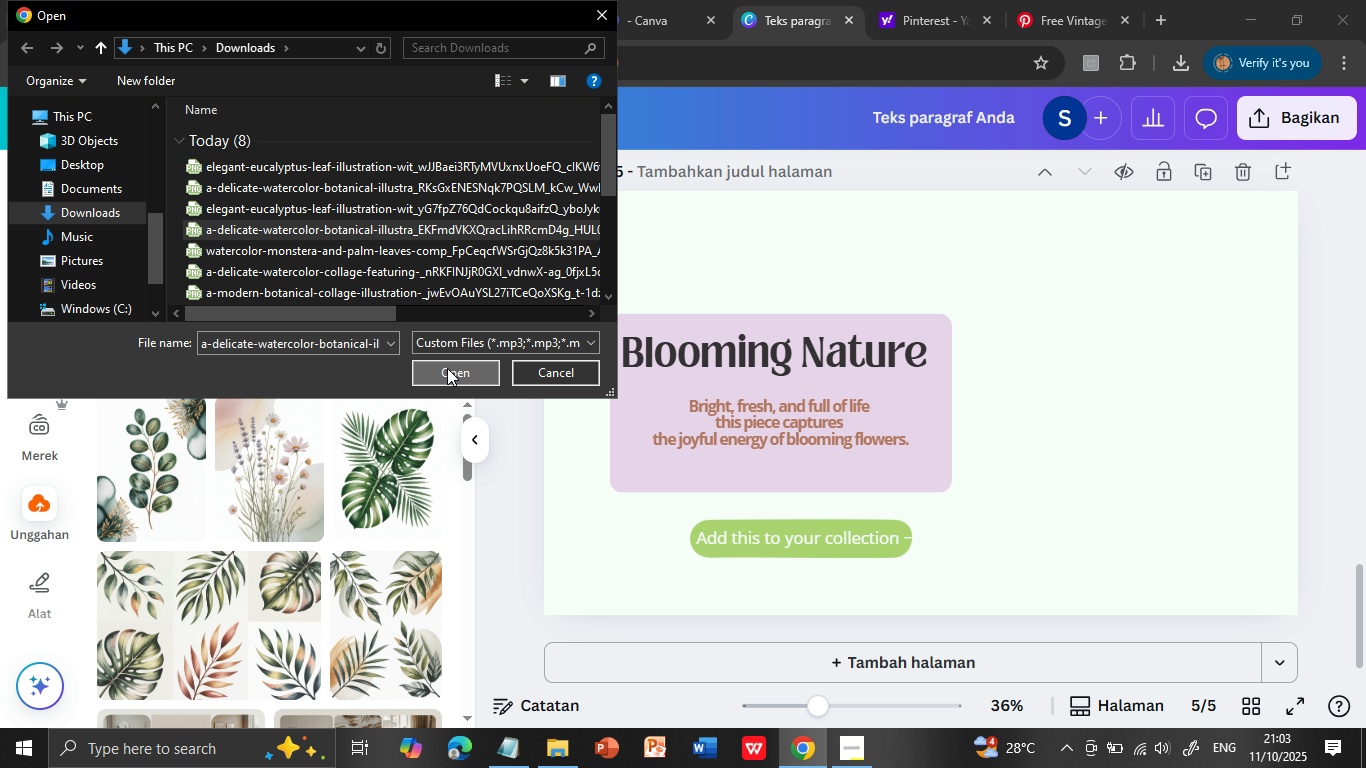 
left_click([447, 368])
 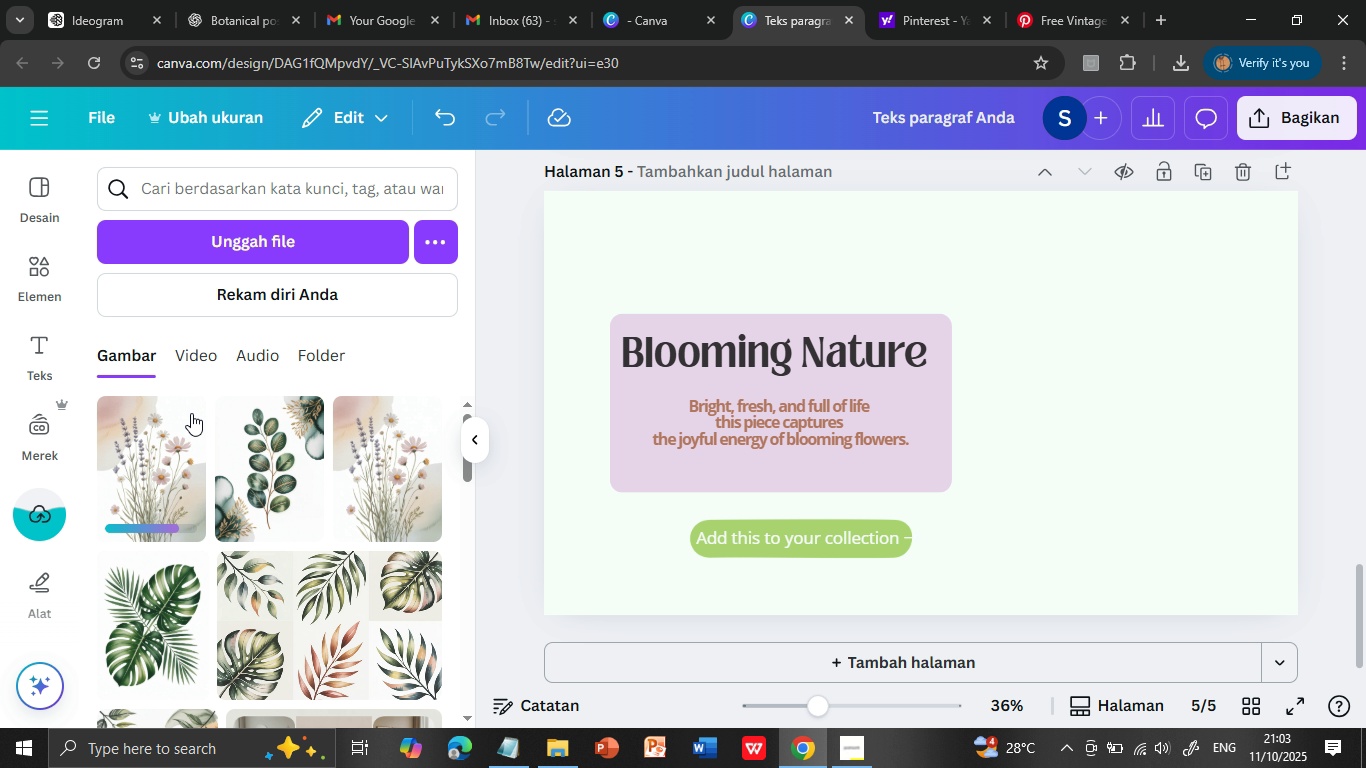 
wait(5.61)
 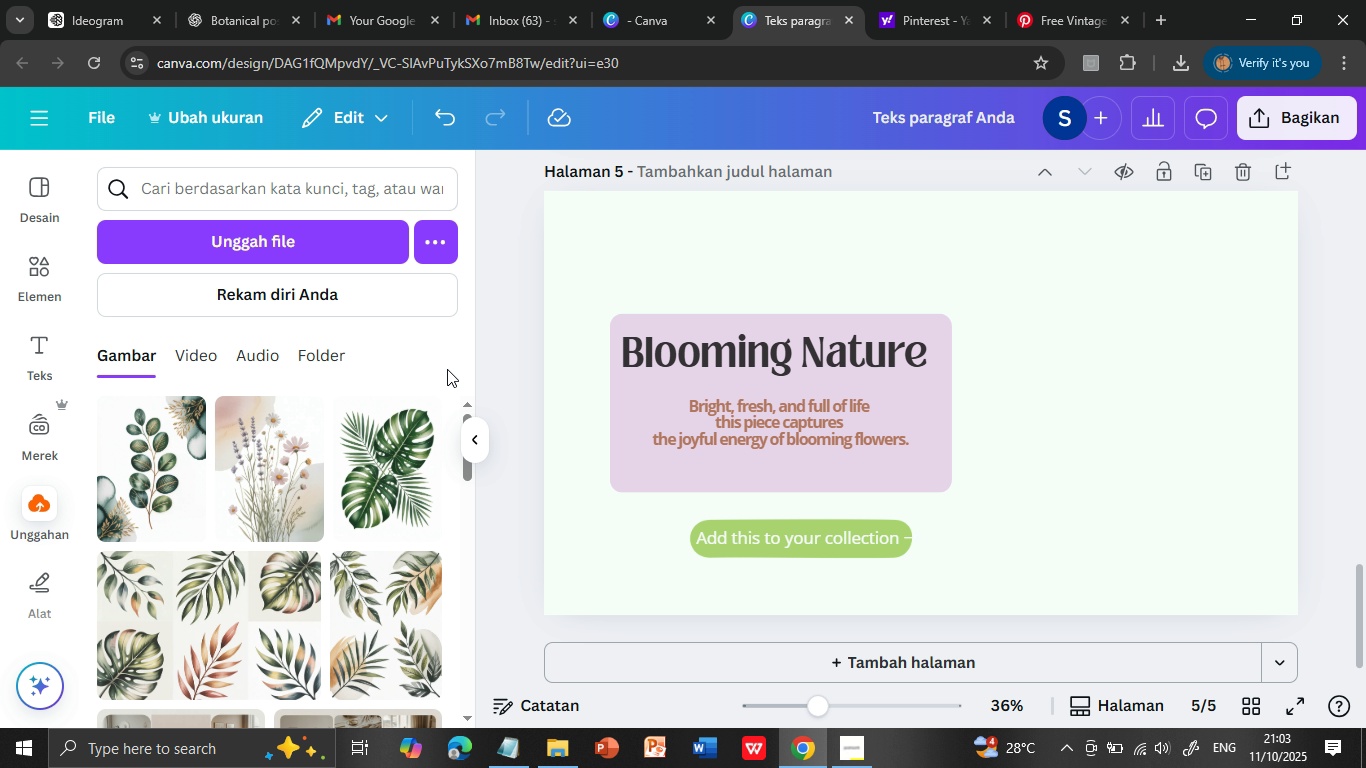 
left_click([115, 417])
 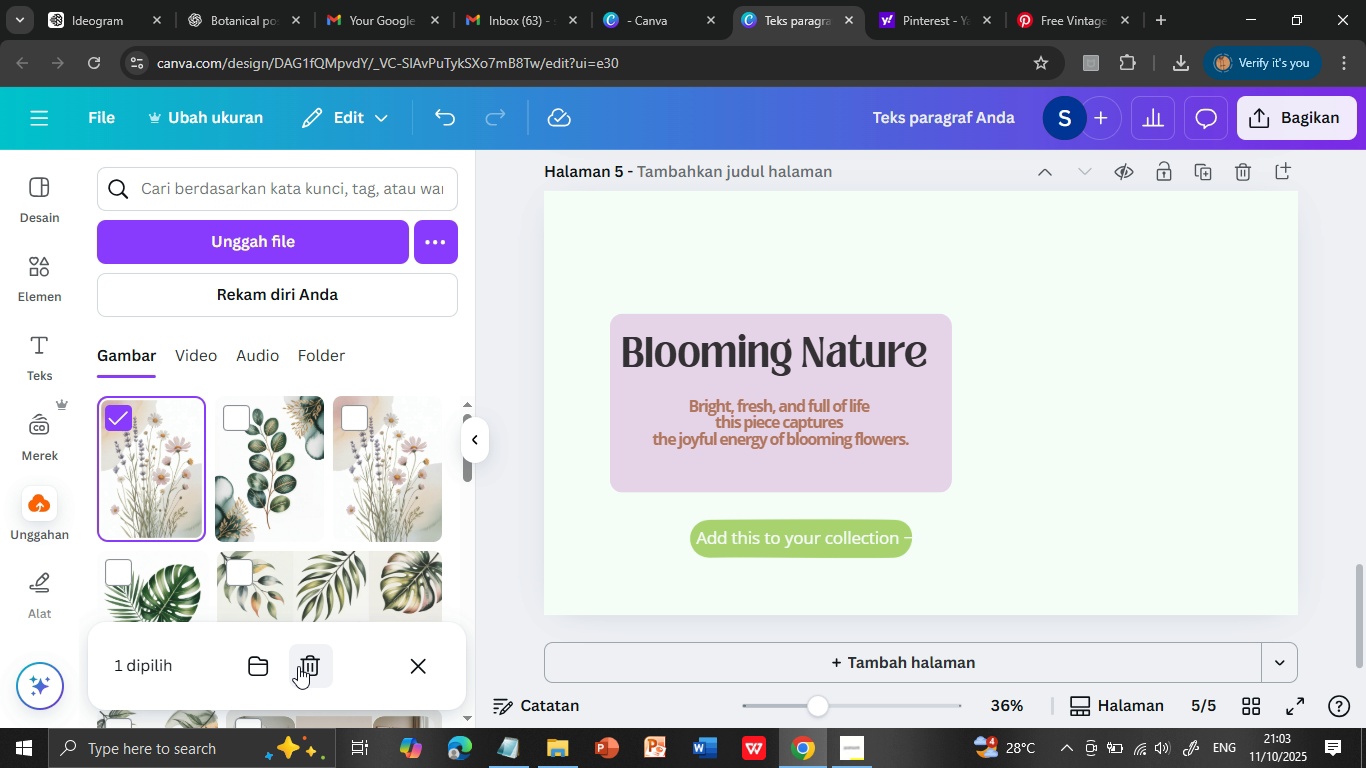 
left_click([316, 664])
 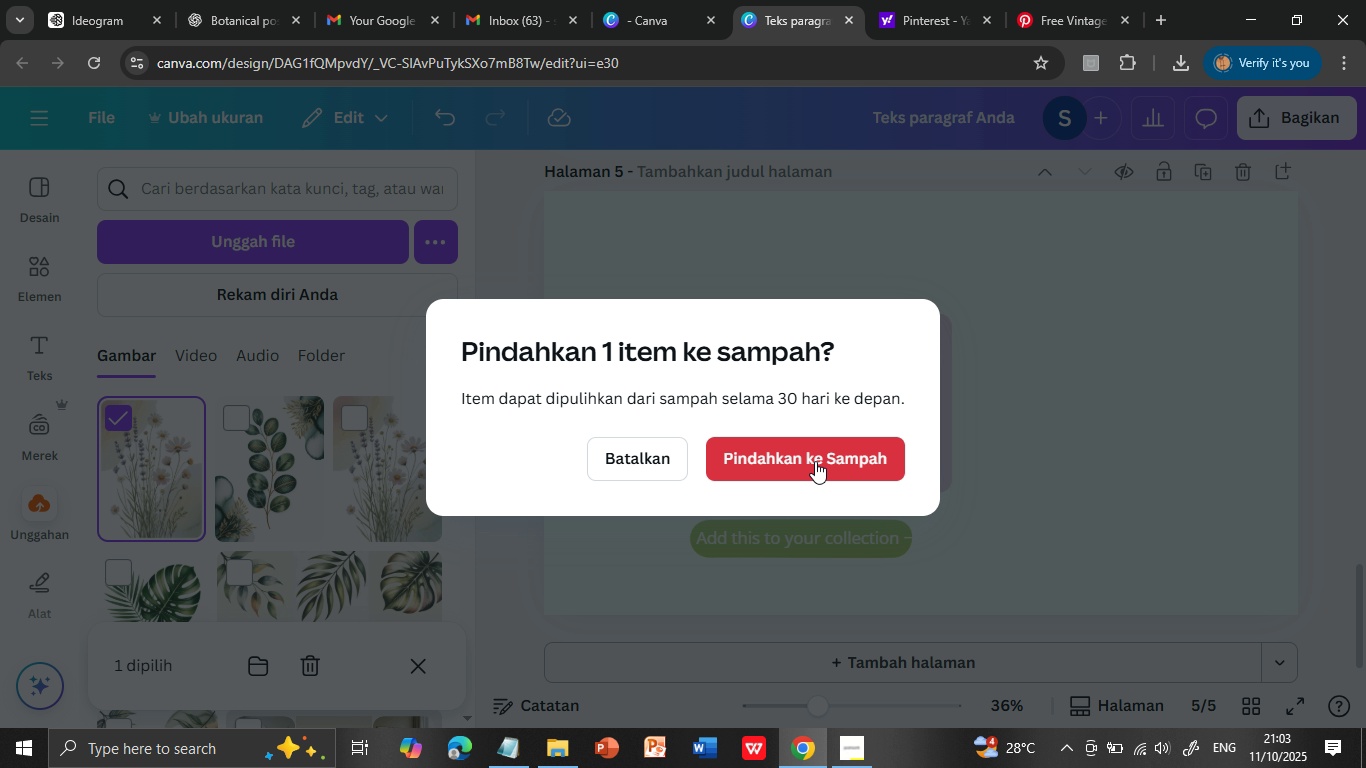 
left_click([815, 461])
 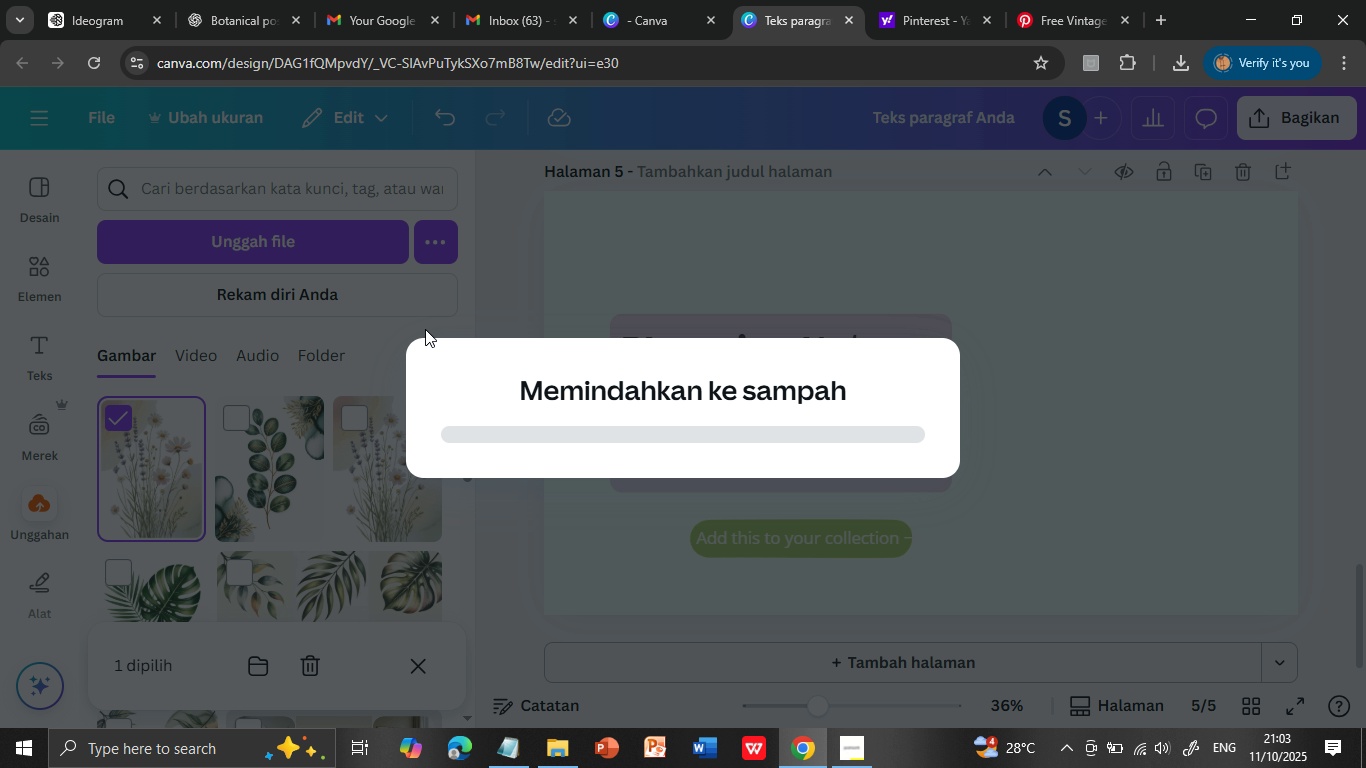 
mouse_move([397, 323])
 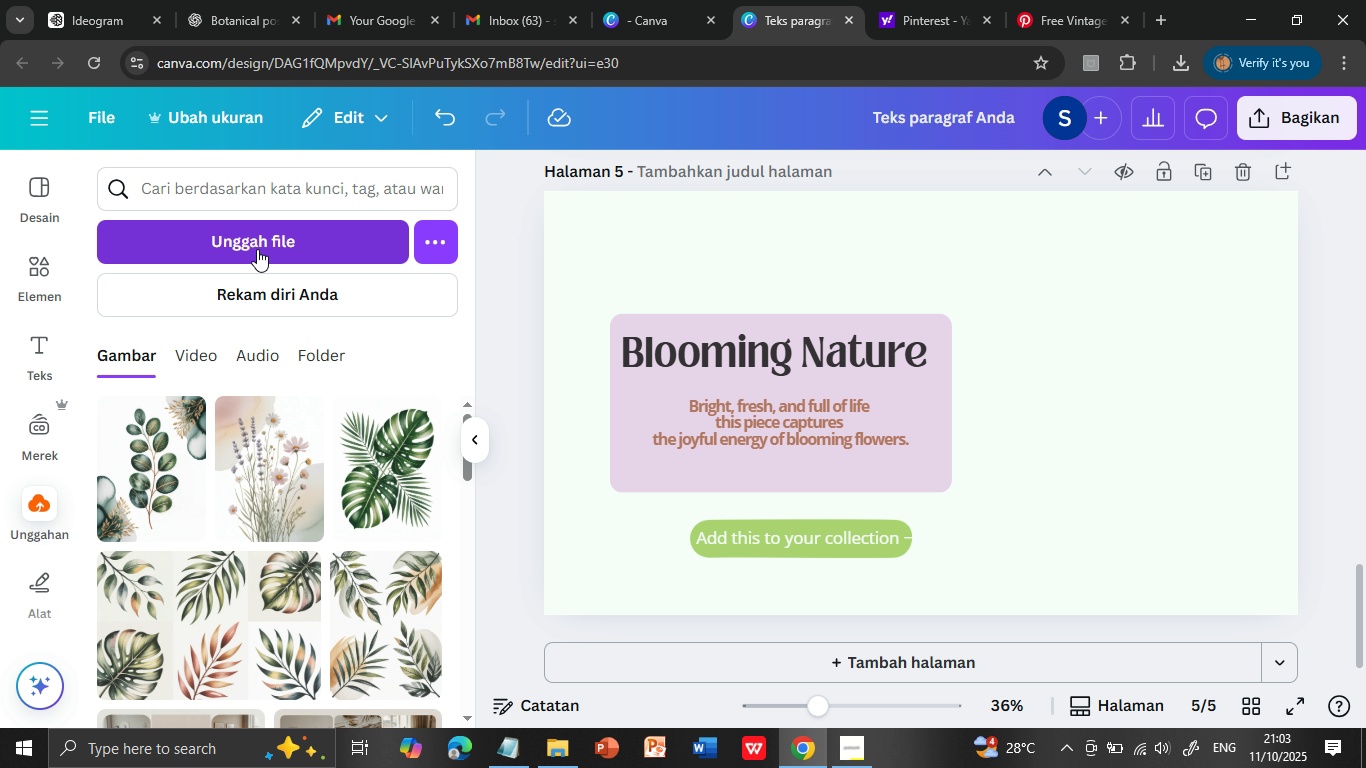 
left_click([260, 242])
 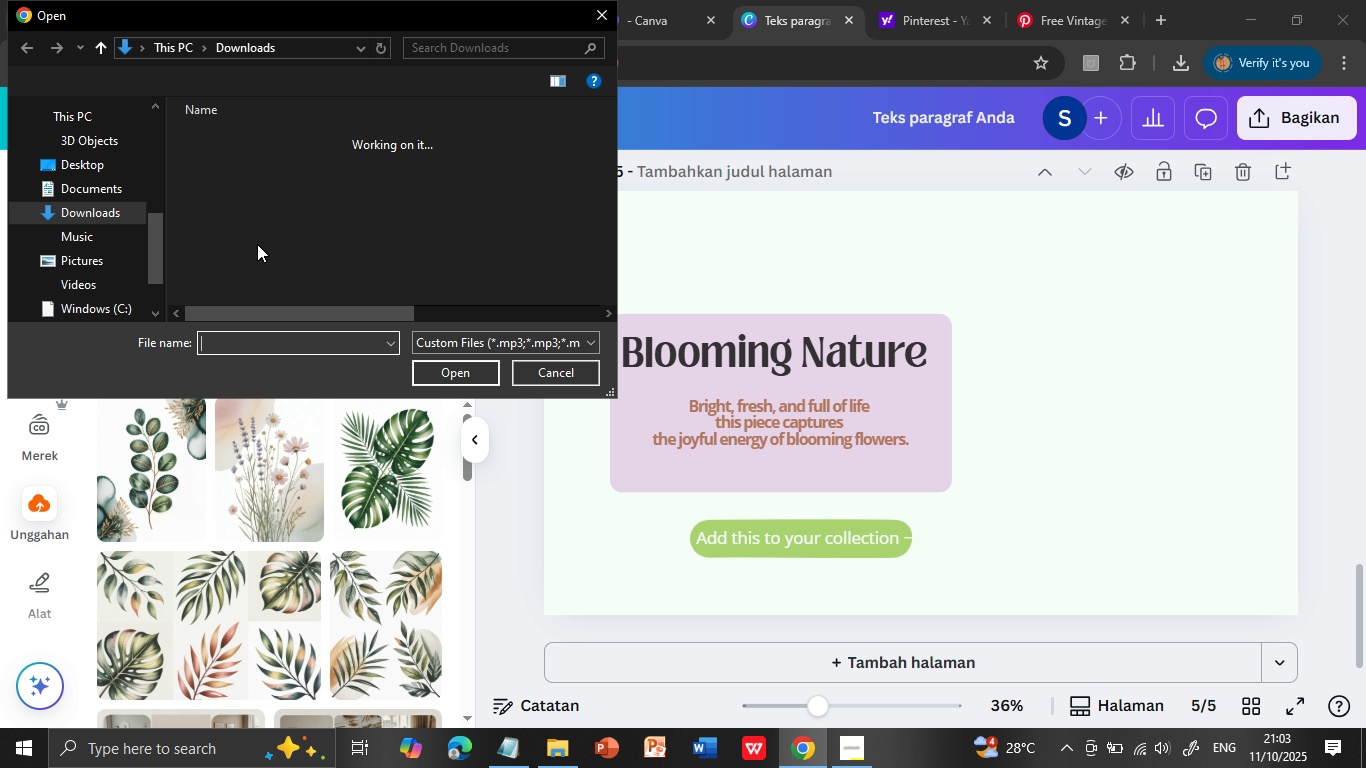 
wait(13.25)
 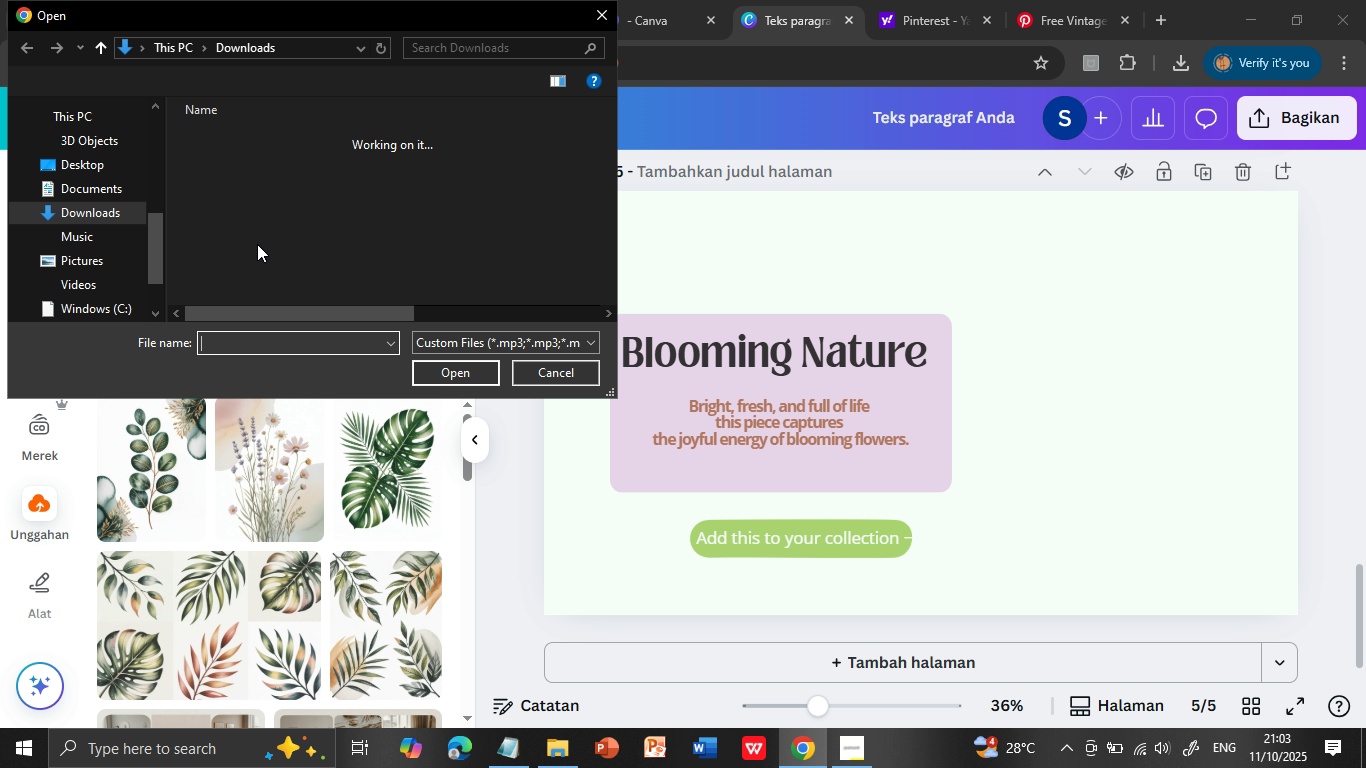 
left_click([386, 253])
 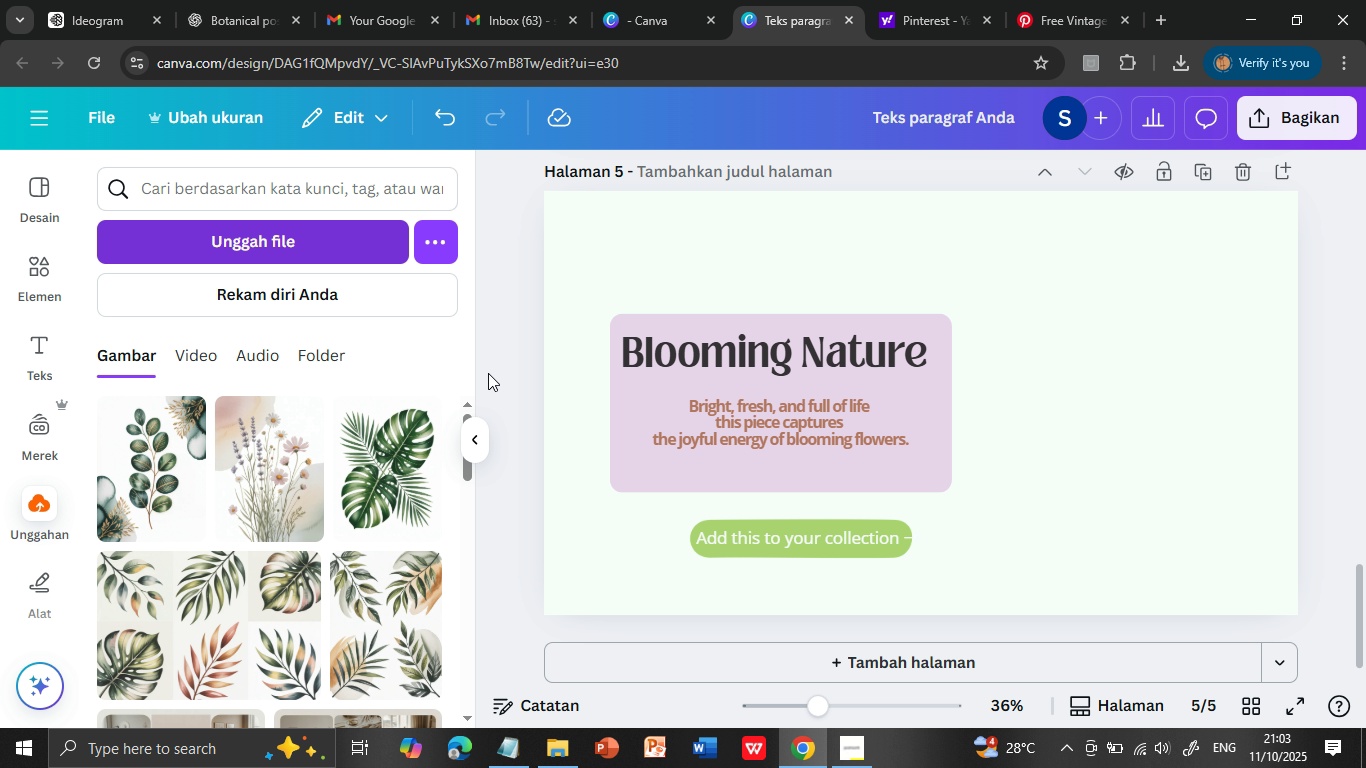 
left_click([468, 374])
 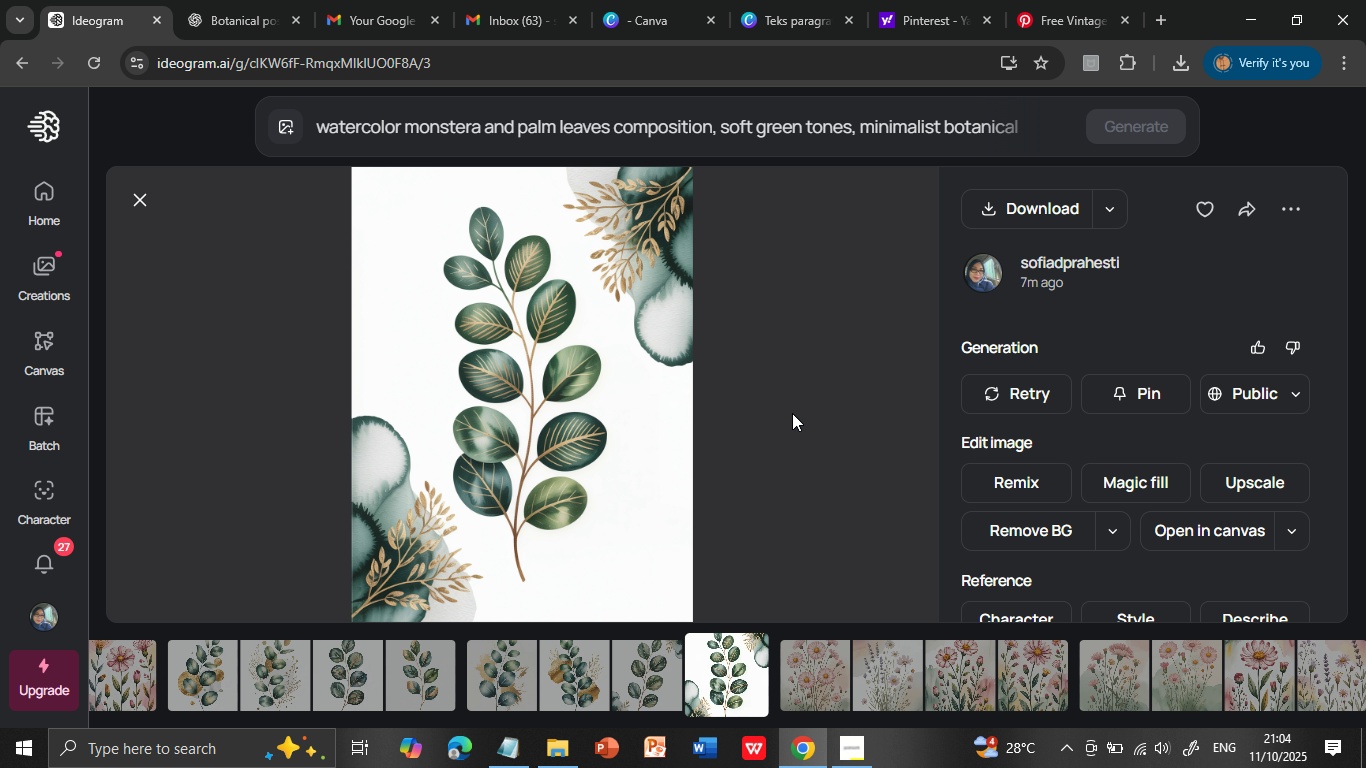 
wait(6.31)
 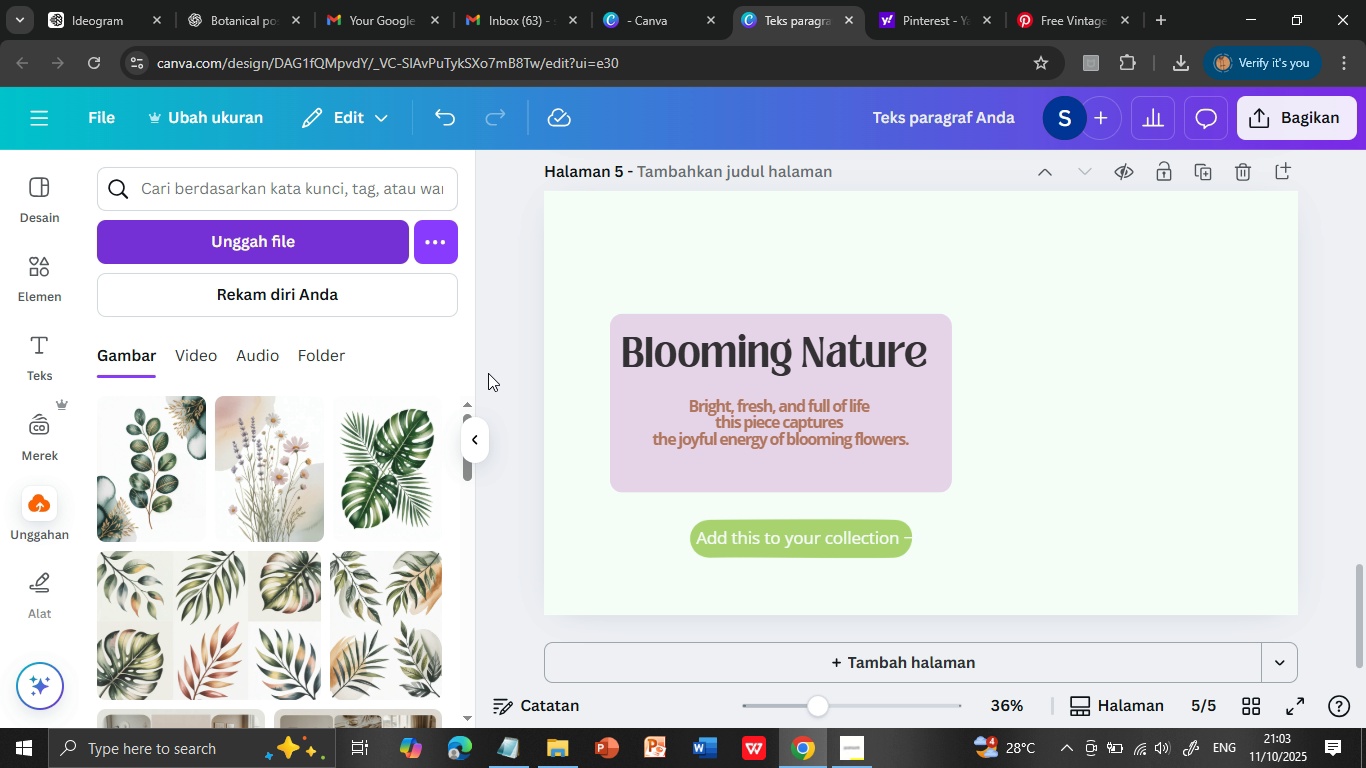 
left_click([90, 11])
 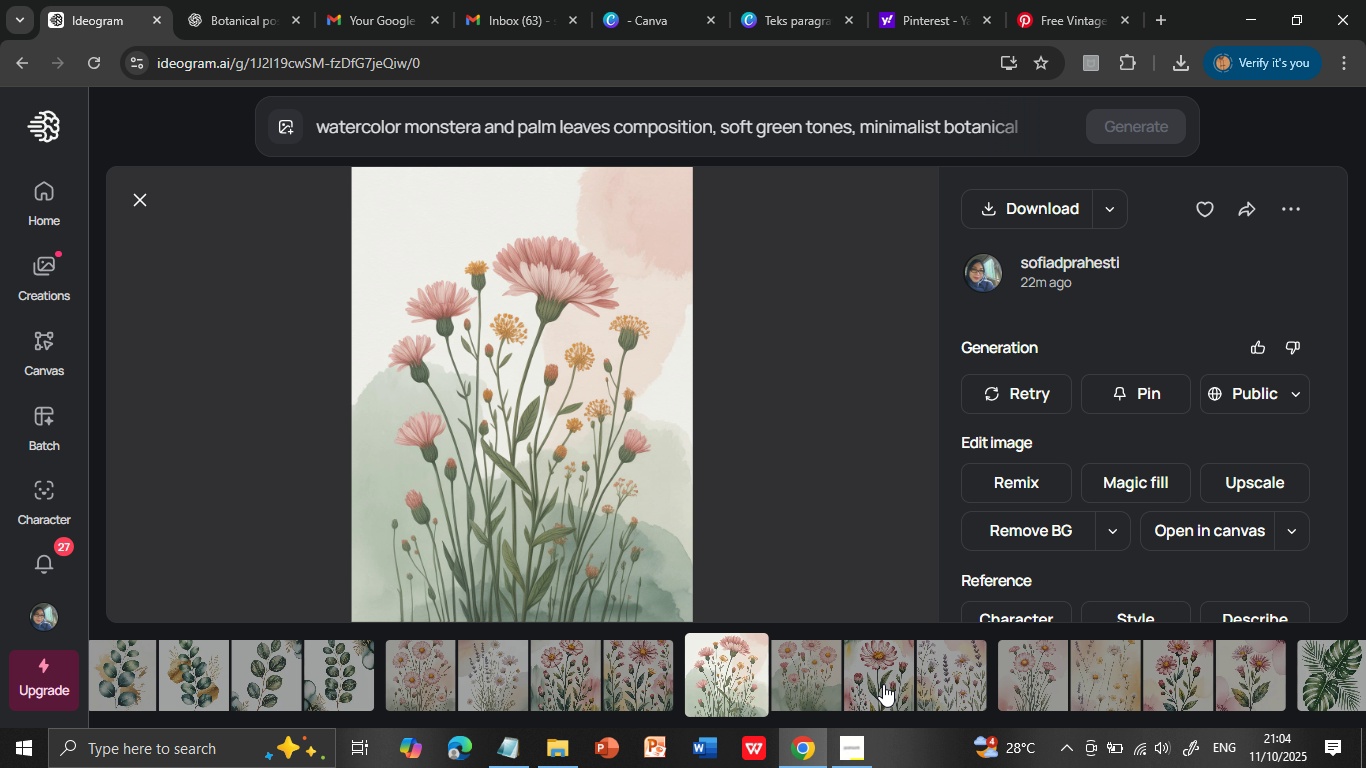 
left_click([883, 684])
 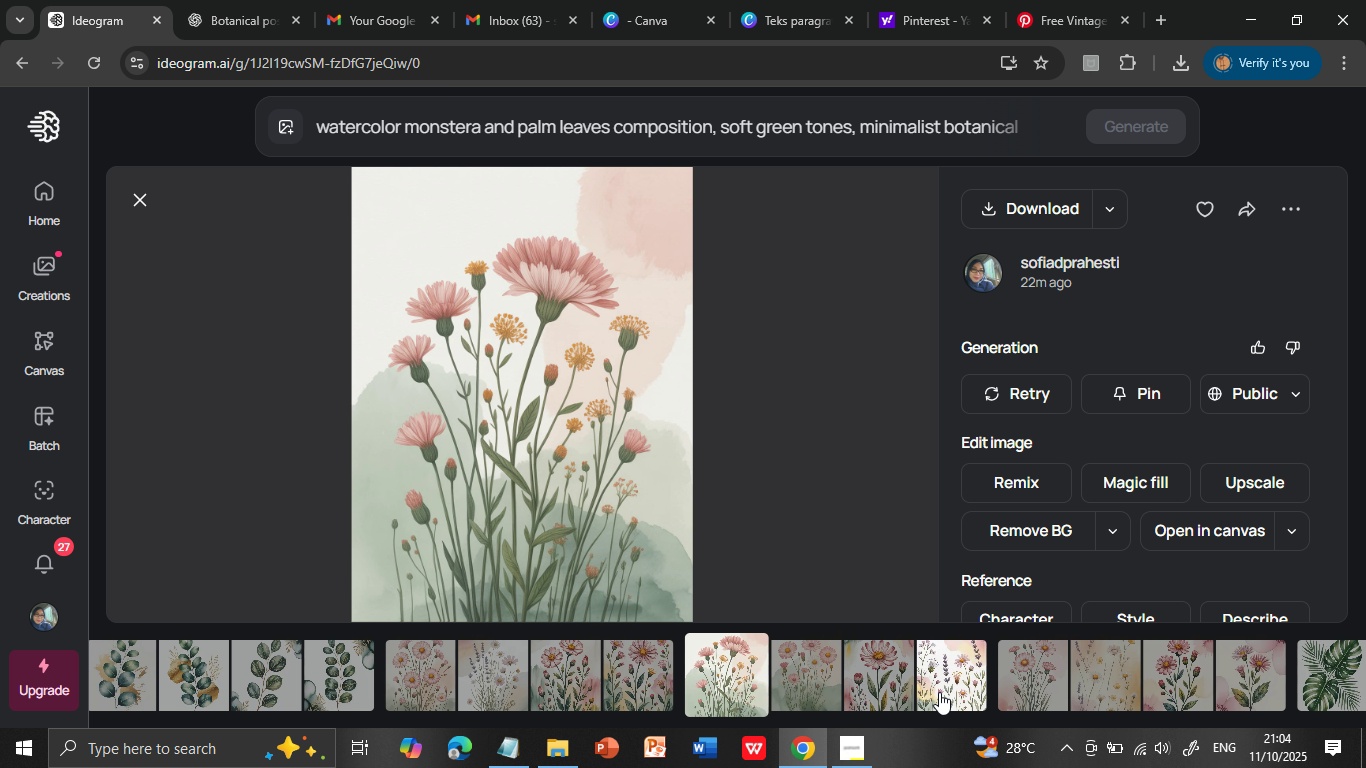 
left_click([1009, 678])
 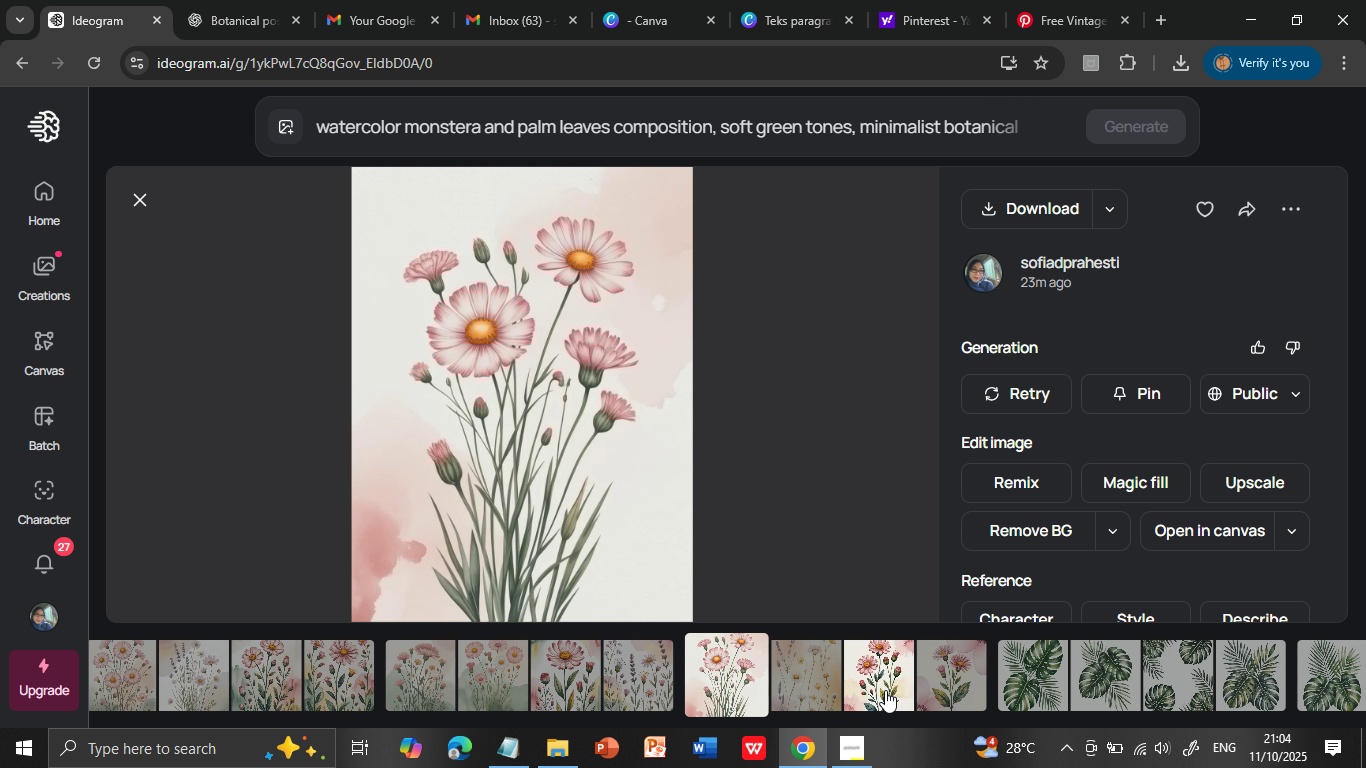 
left_click([885, 690])
 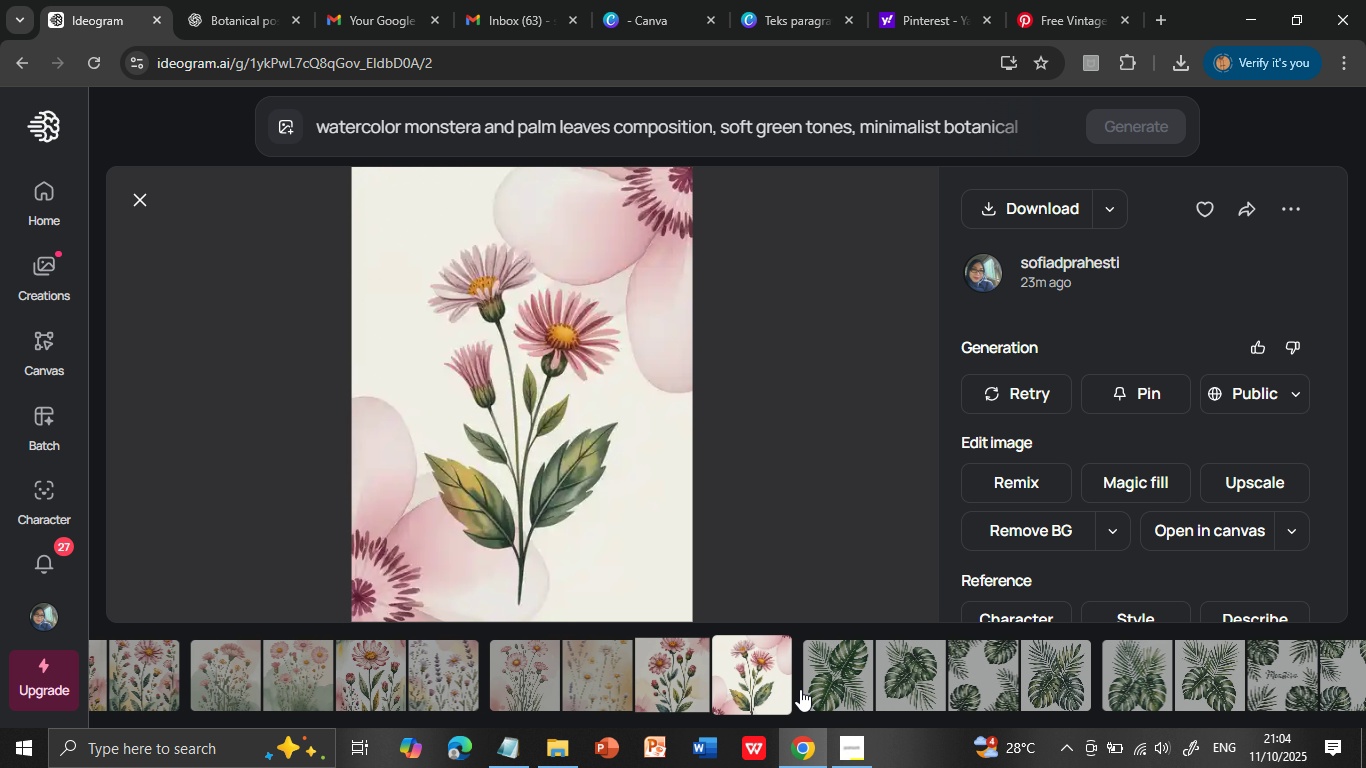 
left_click([800, 689])
 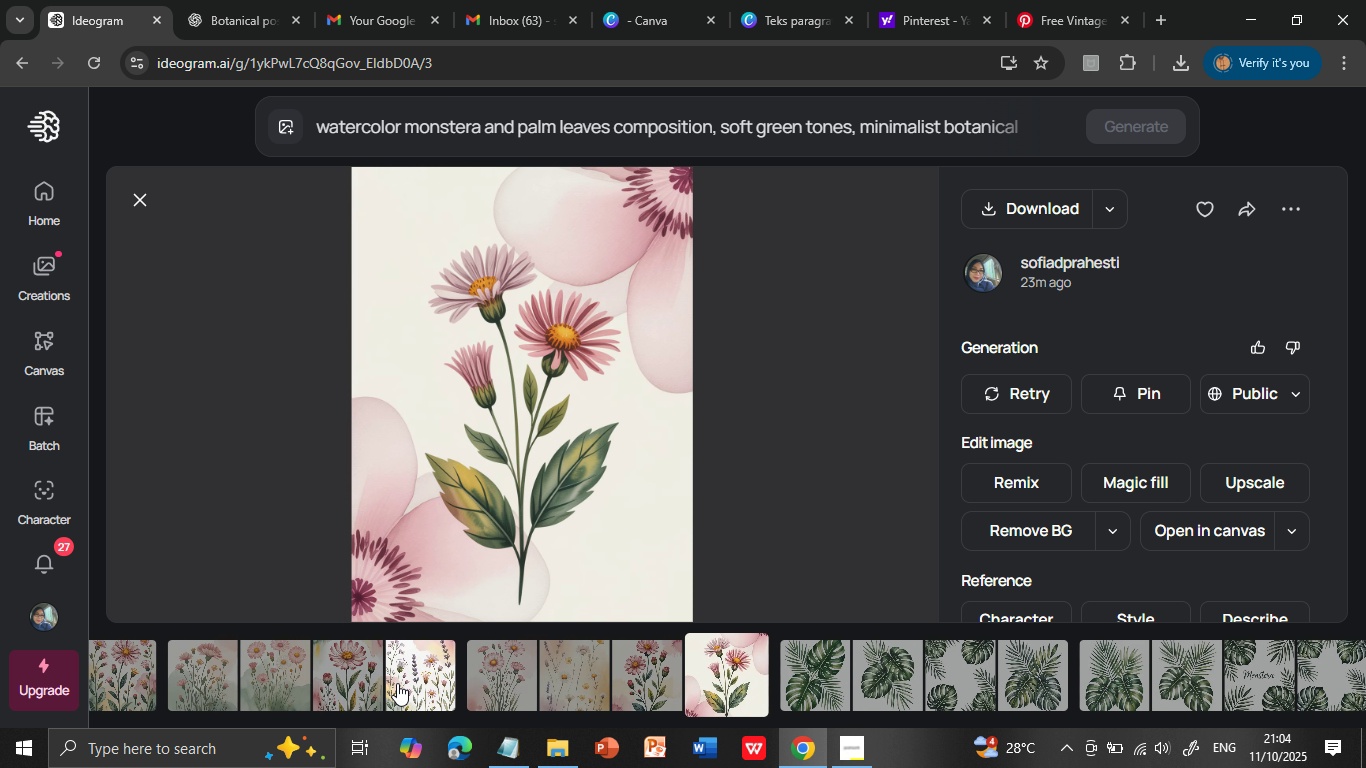 
left_click([370, 676])
 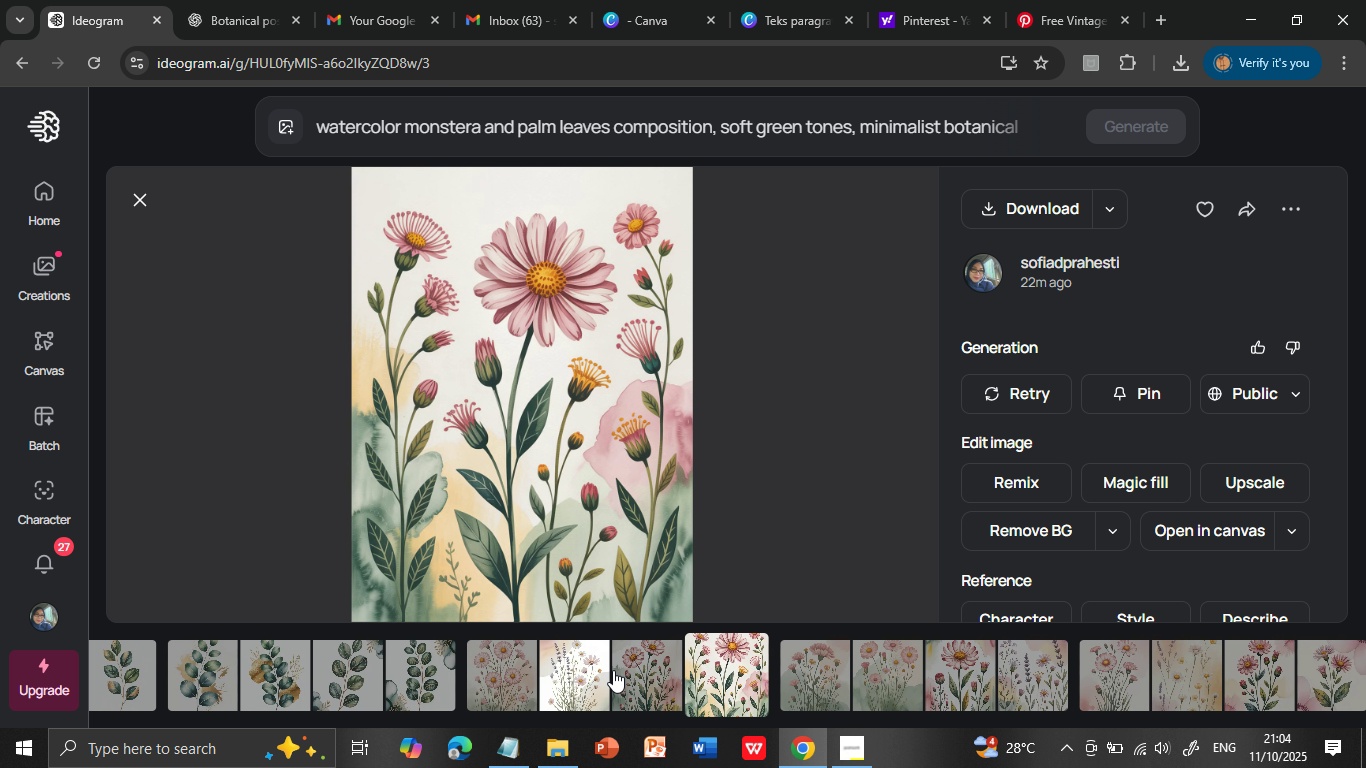 
wait(5.84)
 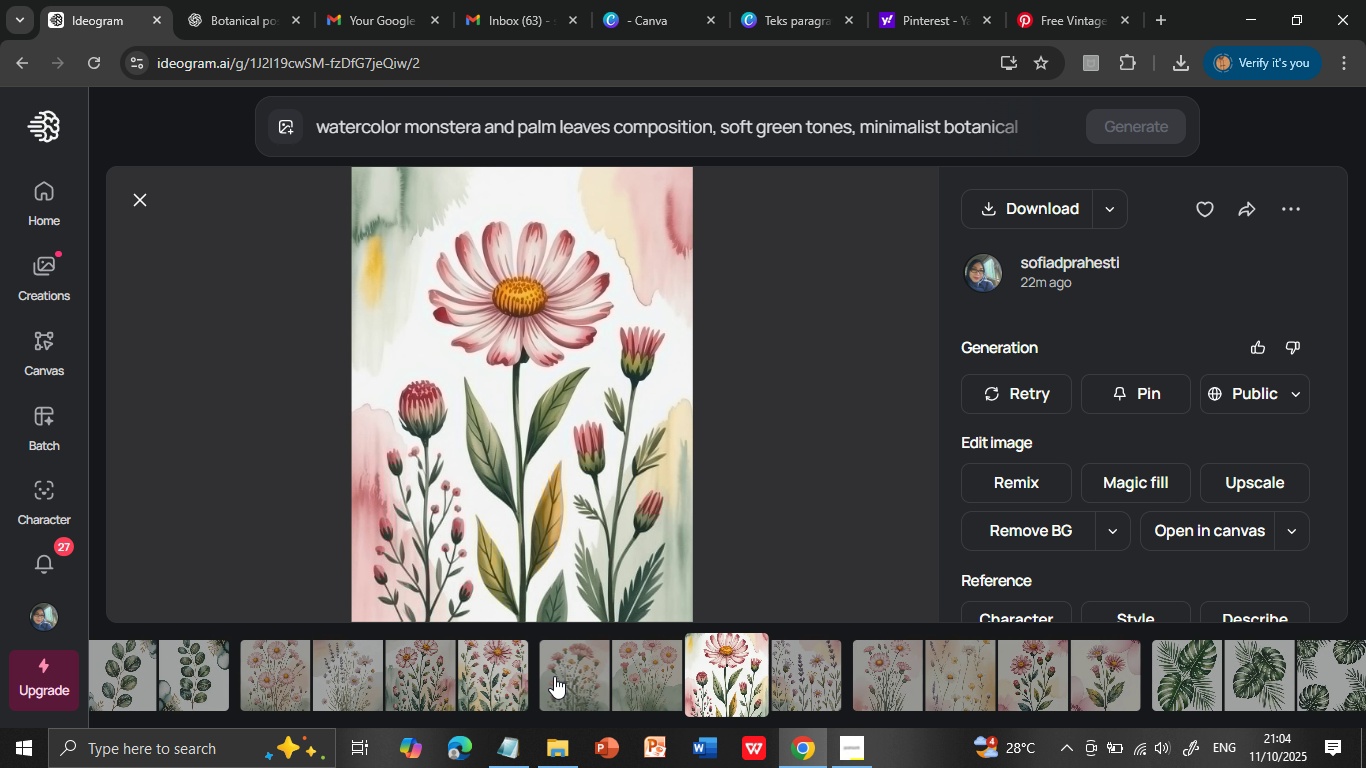 
left_click([572, 690])
 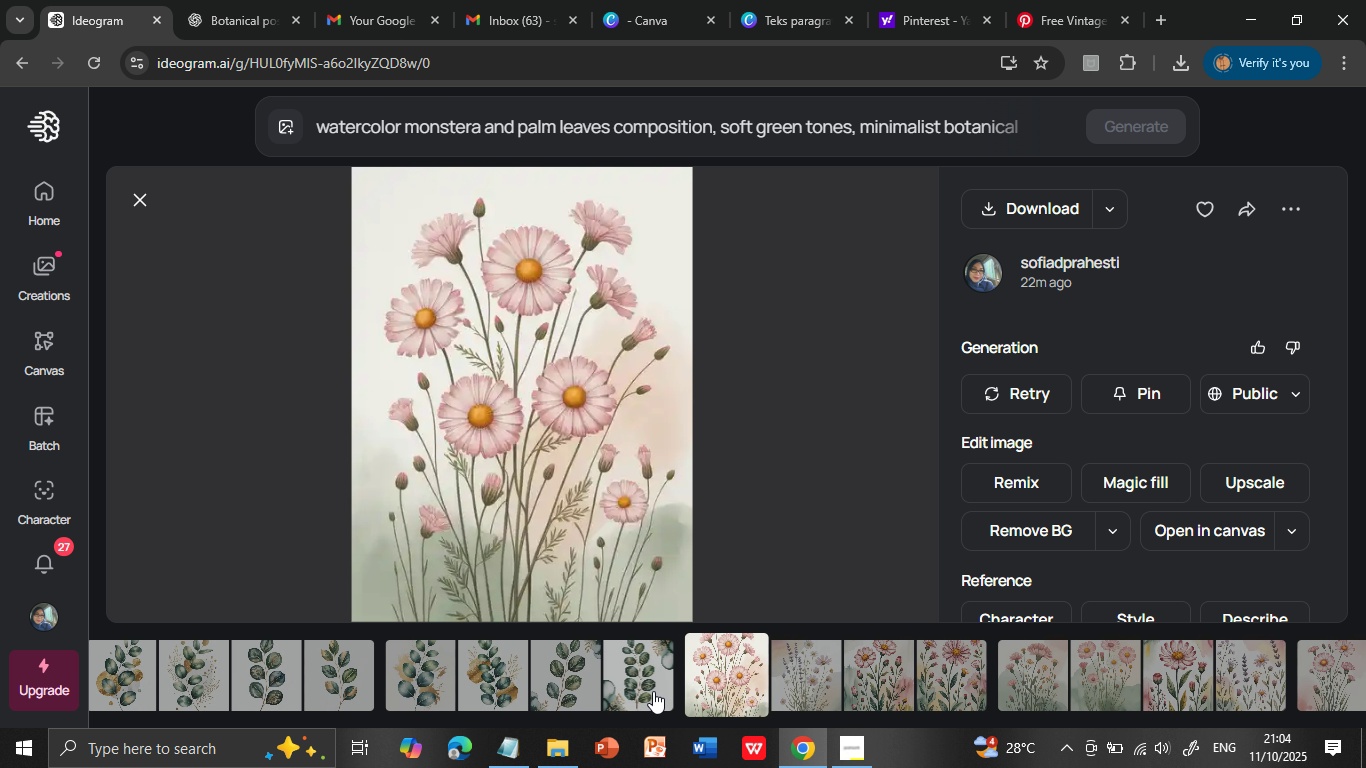 
left_click([653, 692])
 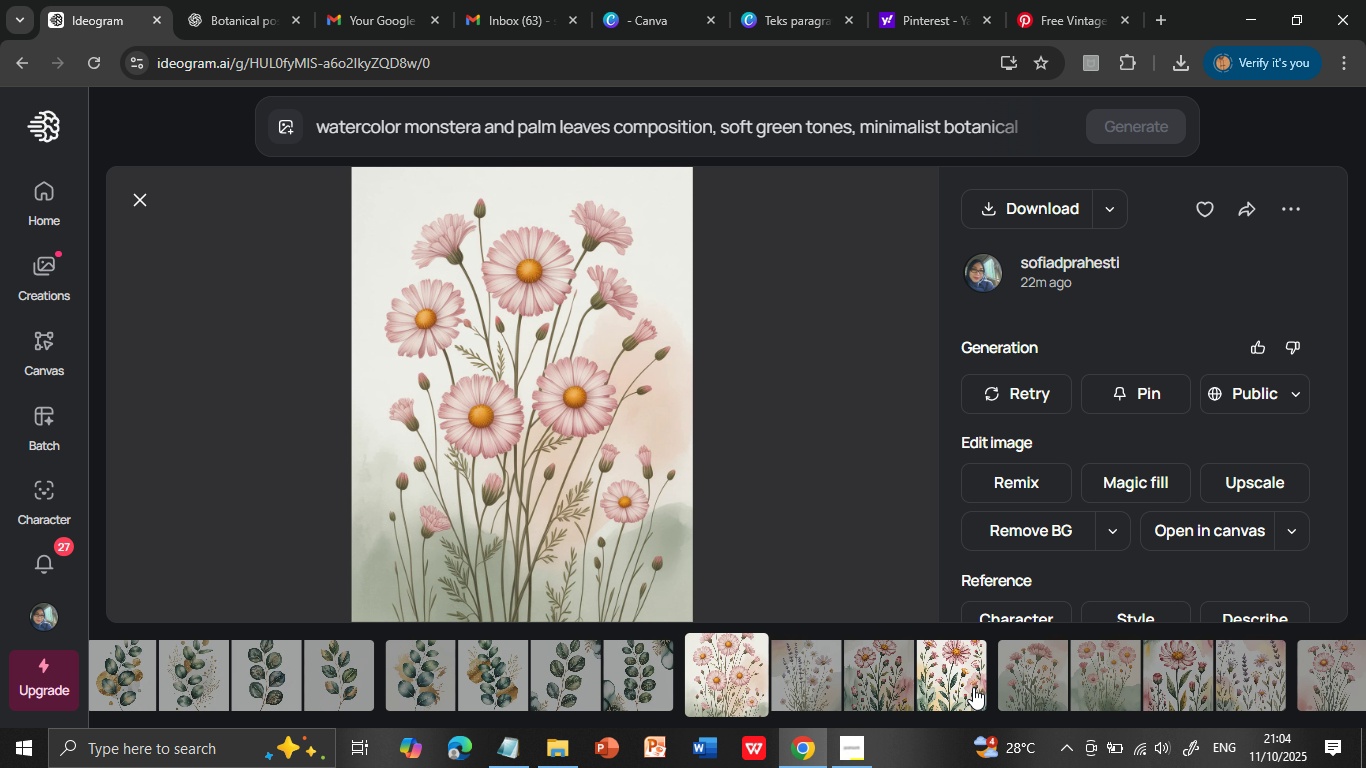 
wait(5.12)
 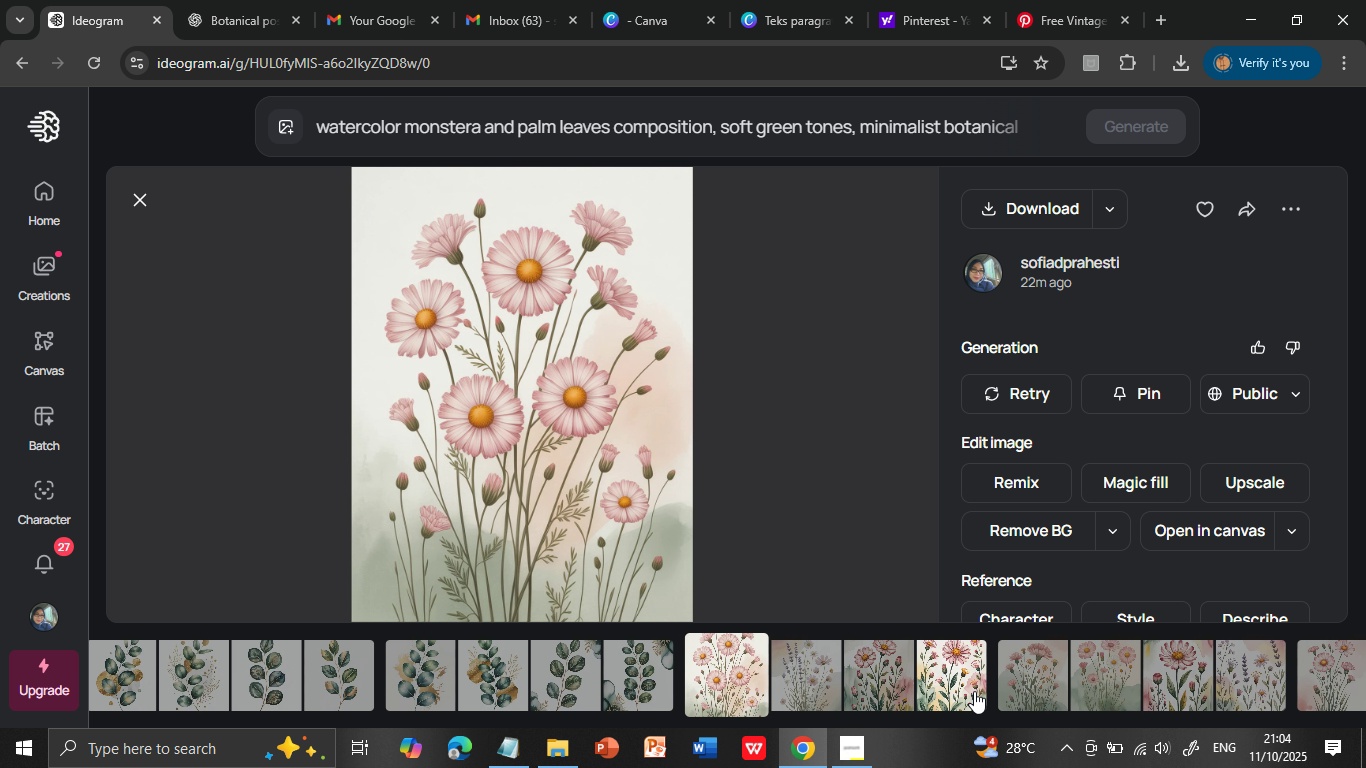 
left_click([967, 677])
 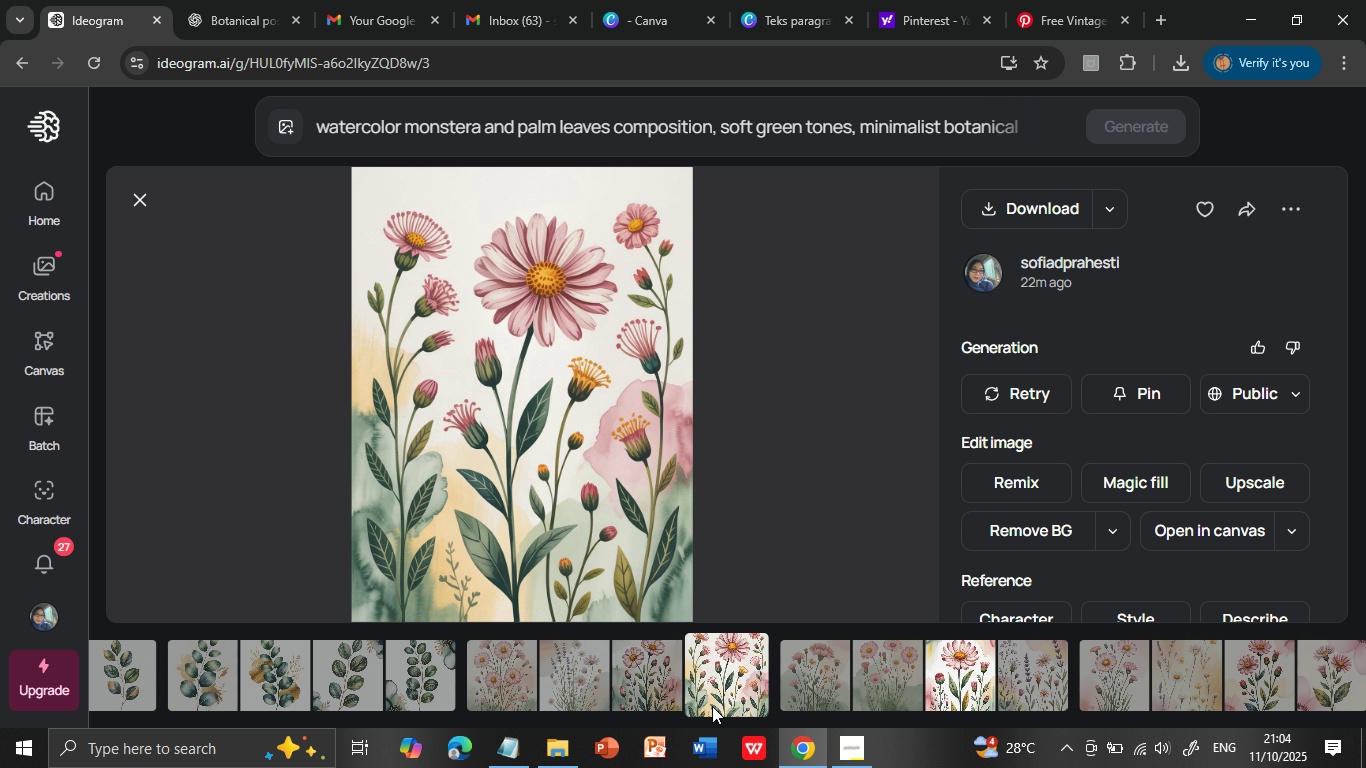 
left_click([807, 686])
 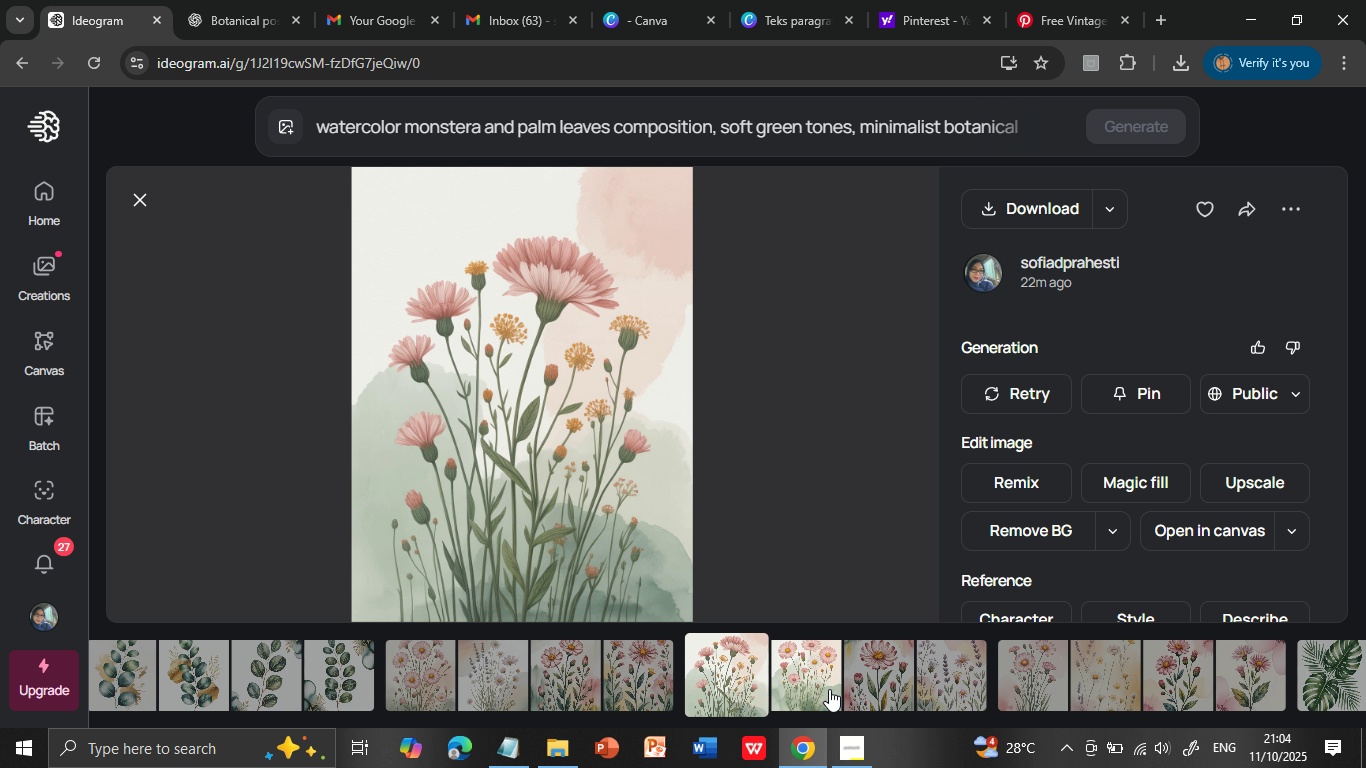 
left_click([790, 689])
 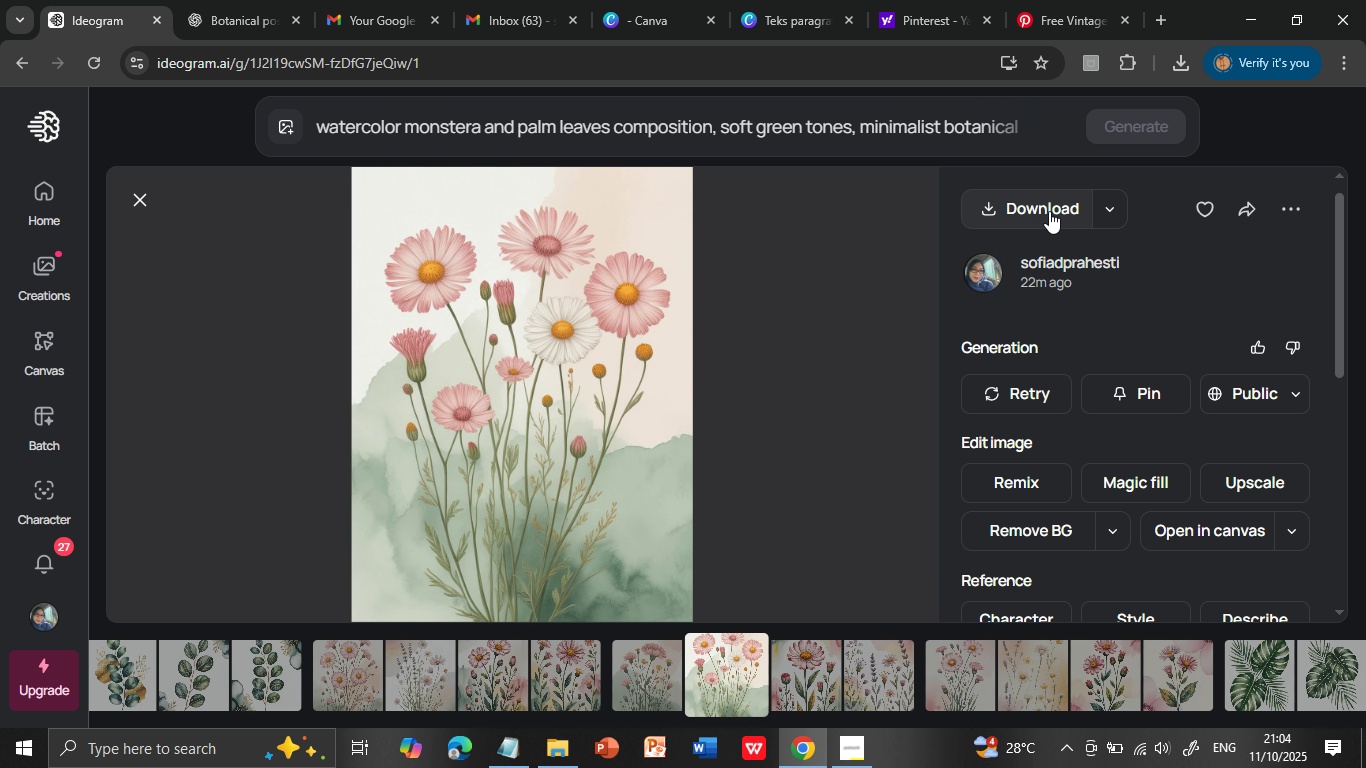 
left_click([1049, 211])
 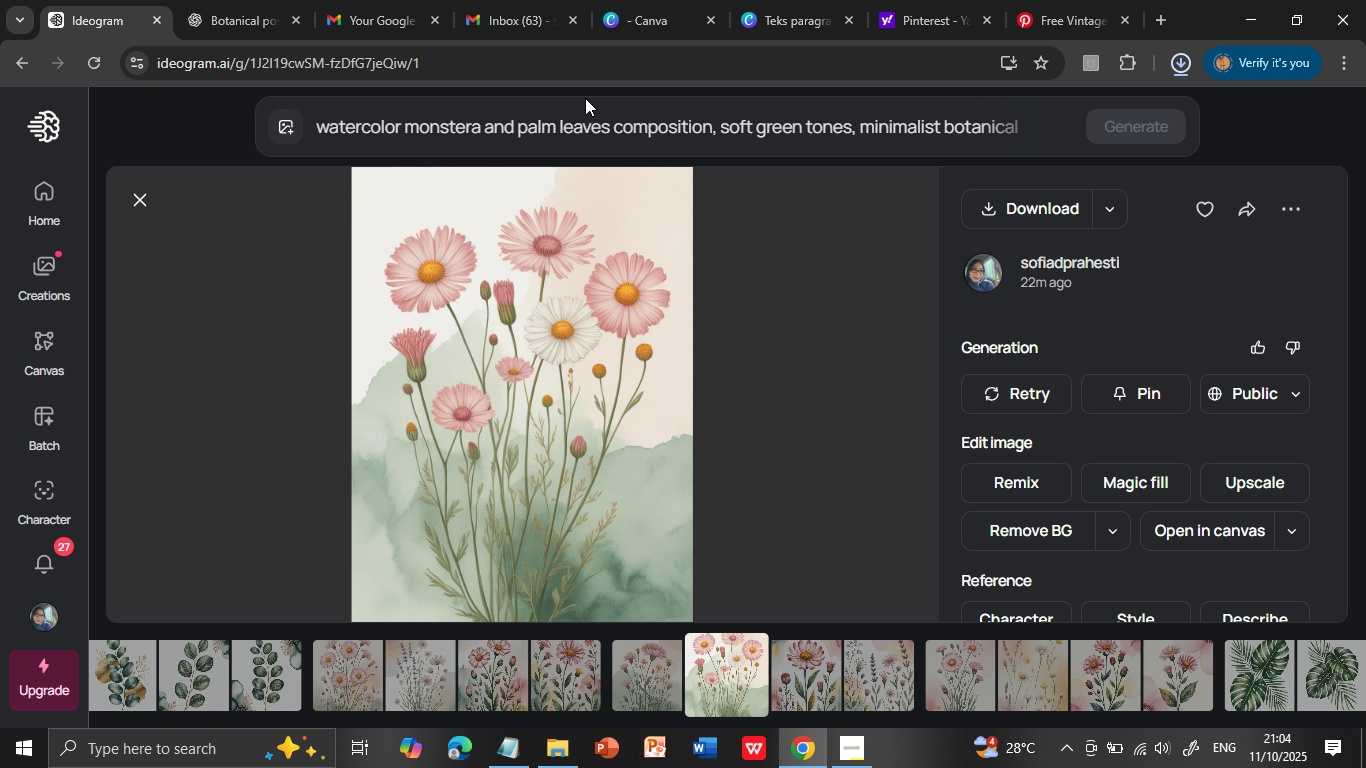 
wait(17.32)
 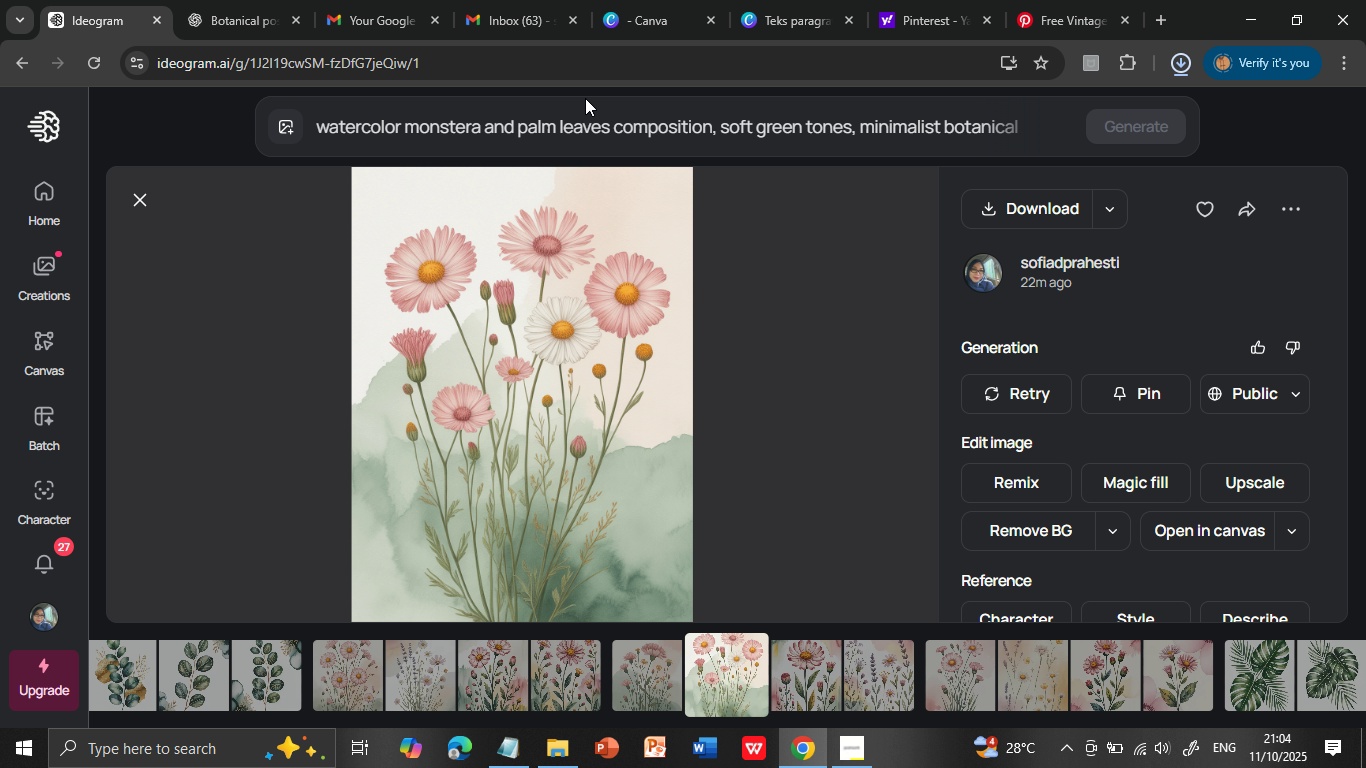 
left_click([787, 11])
 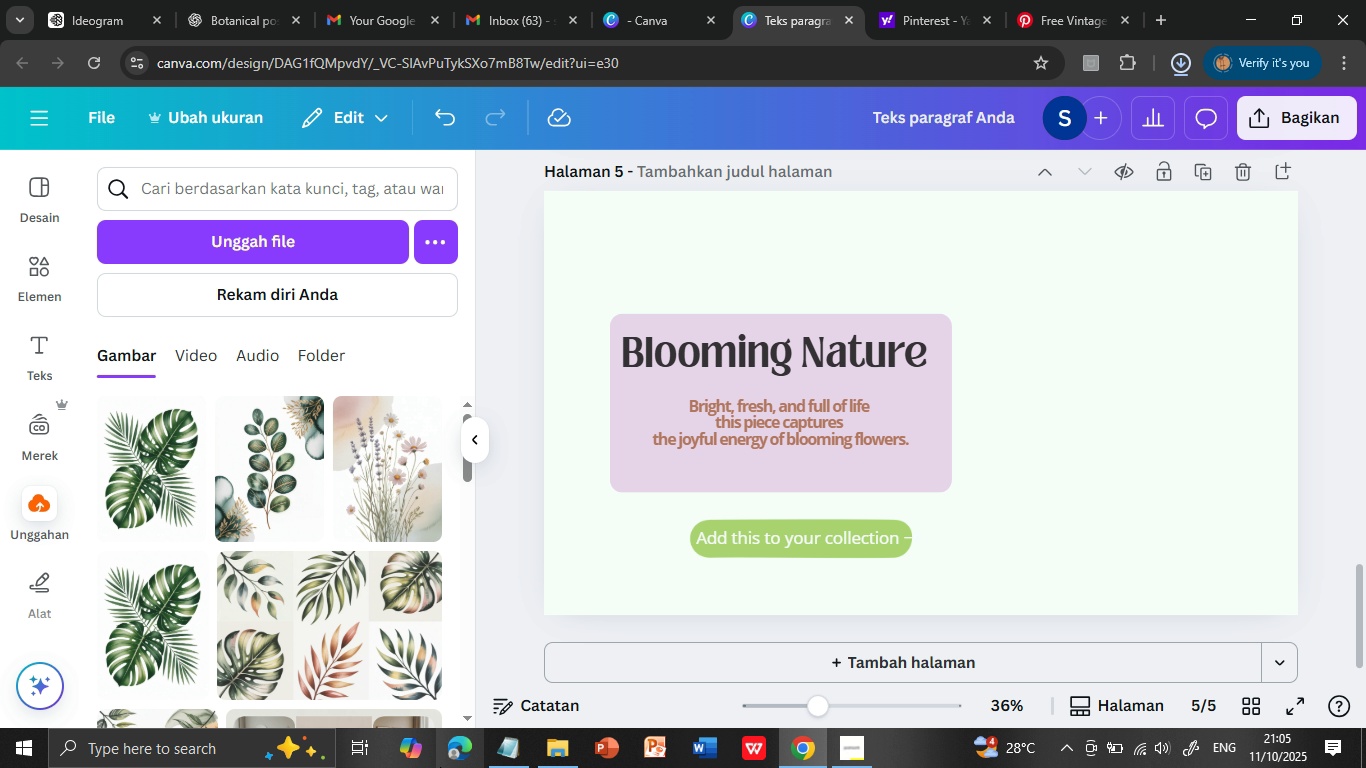 
left_click([519, 745])
 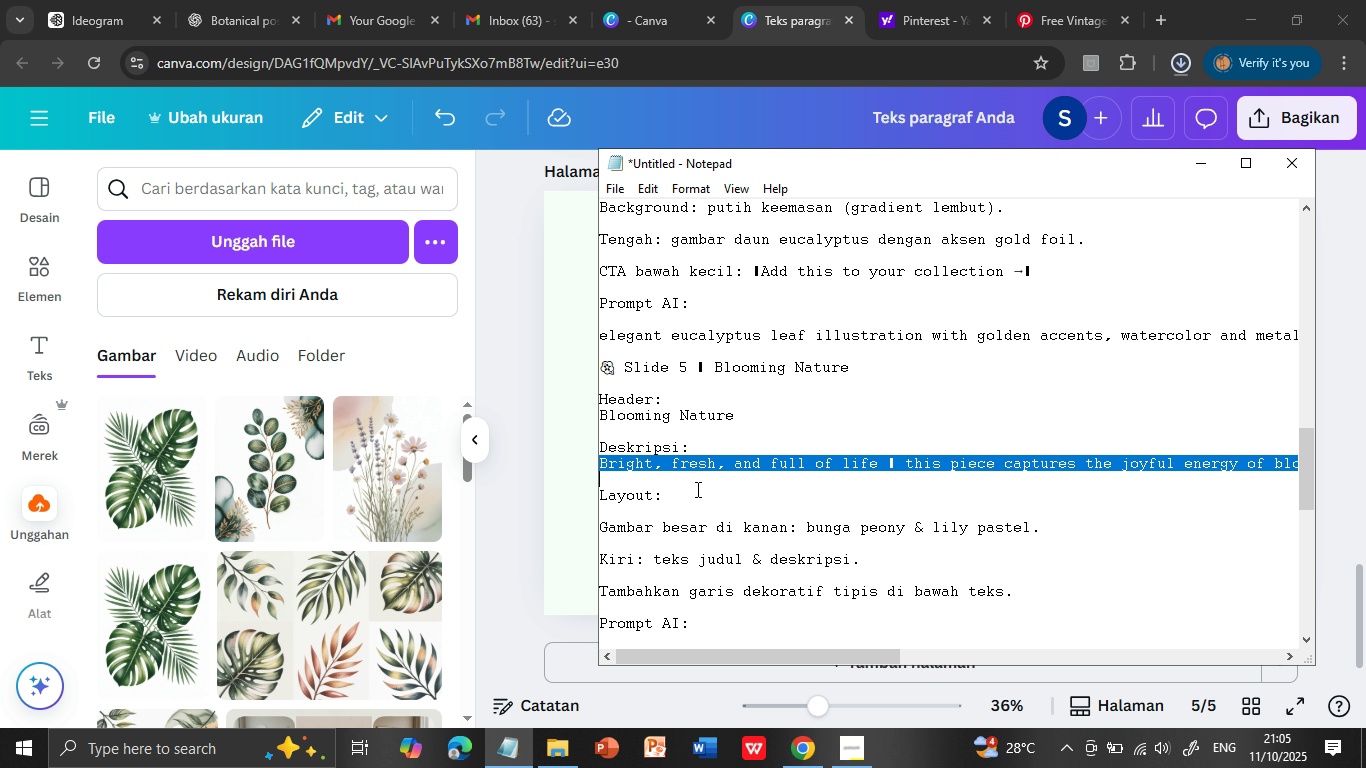 
scroll: coordinate [696, 489], scroll_direction: down, amount: 2.0
 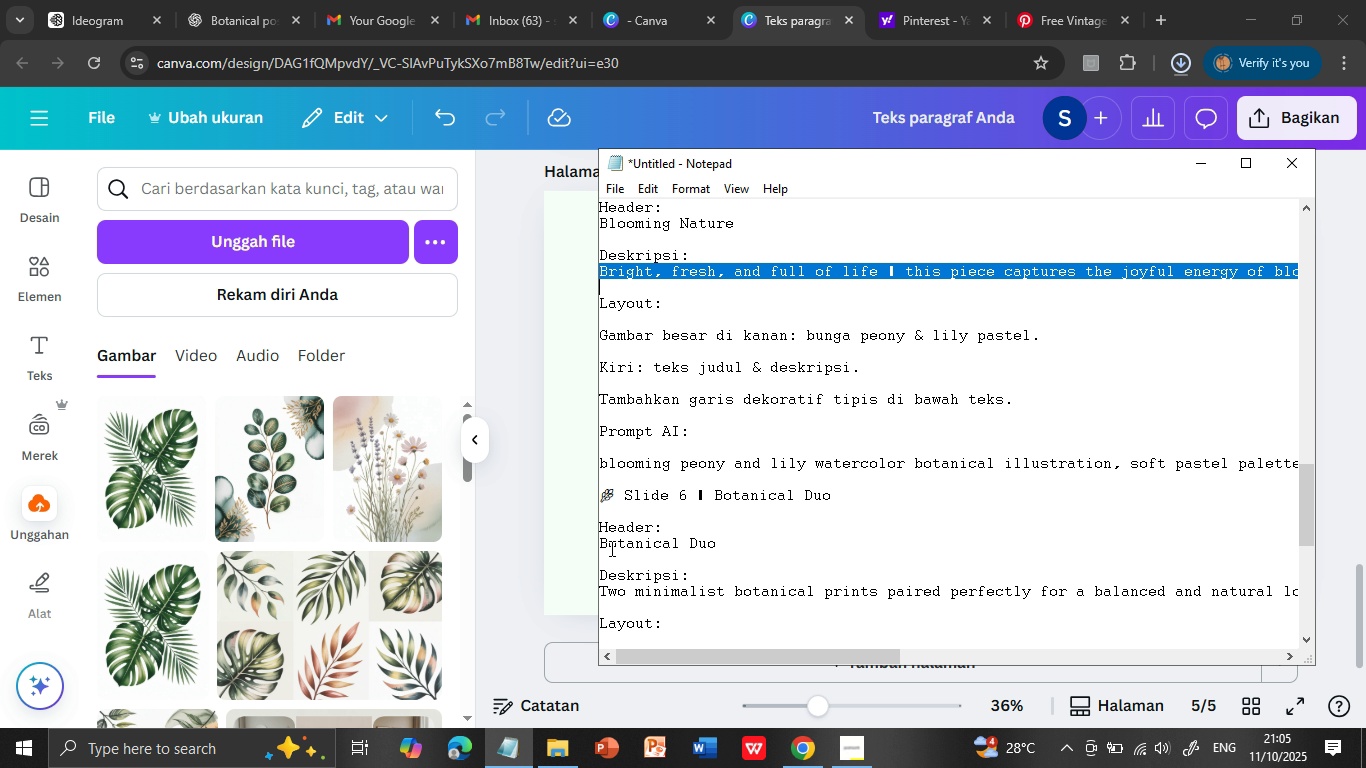 
left_click_drag(start_coordinate=[600, 542], to_coordinate=[727, 539])
 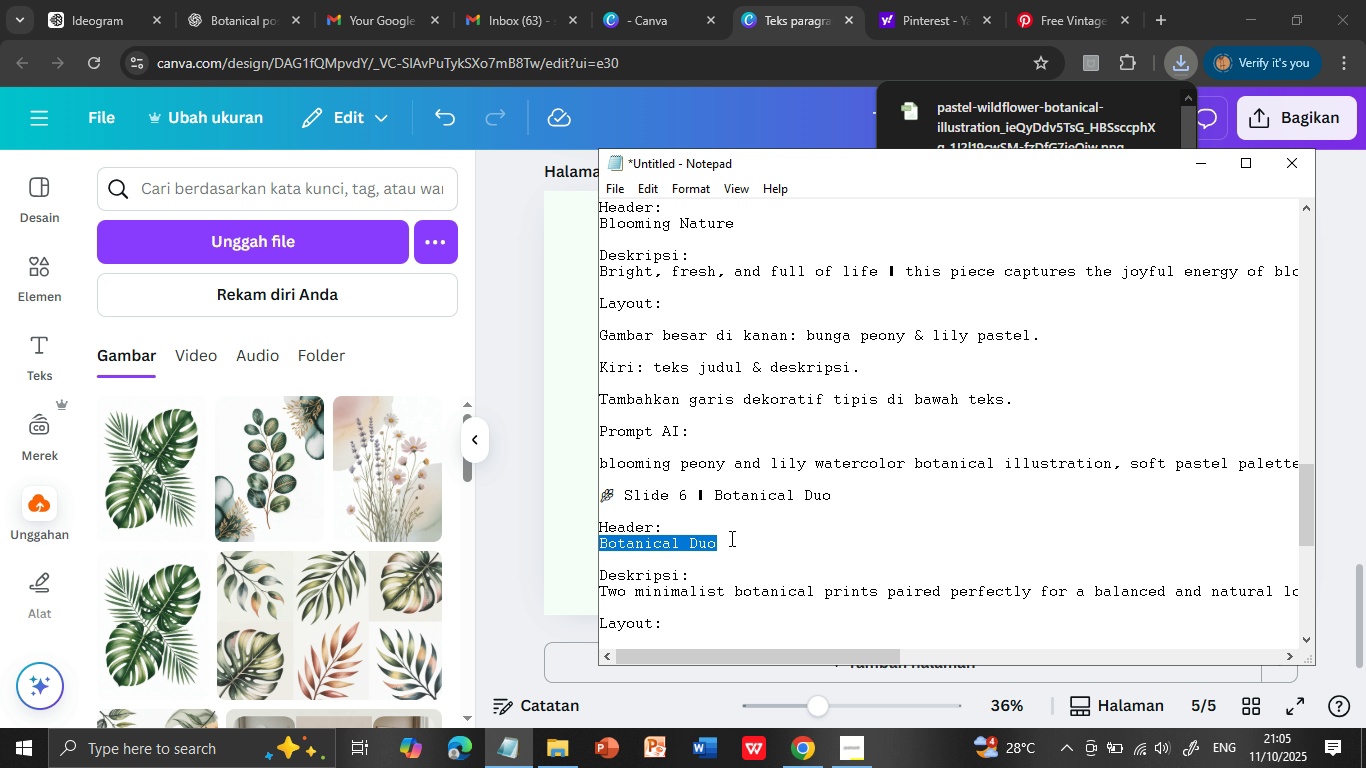 
key(Control+C)
 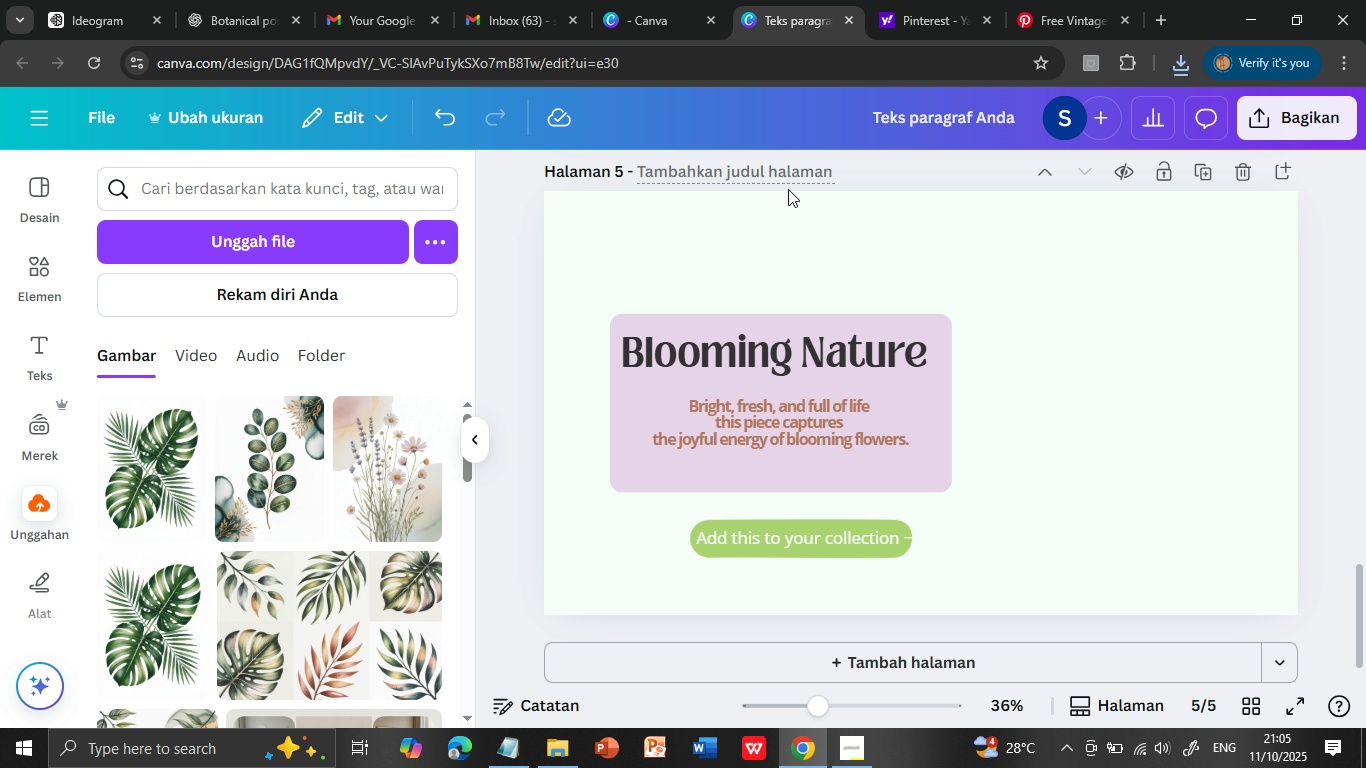 
left_click([794, 19])
 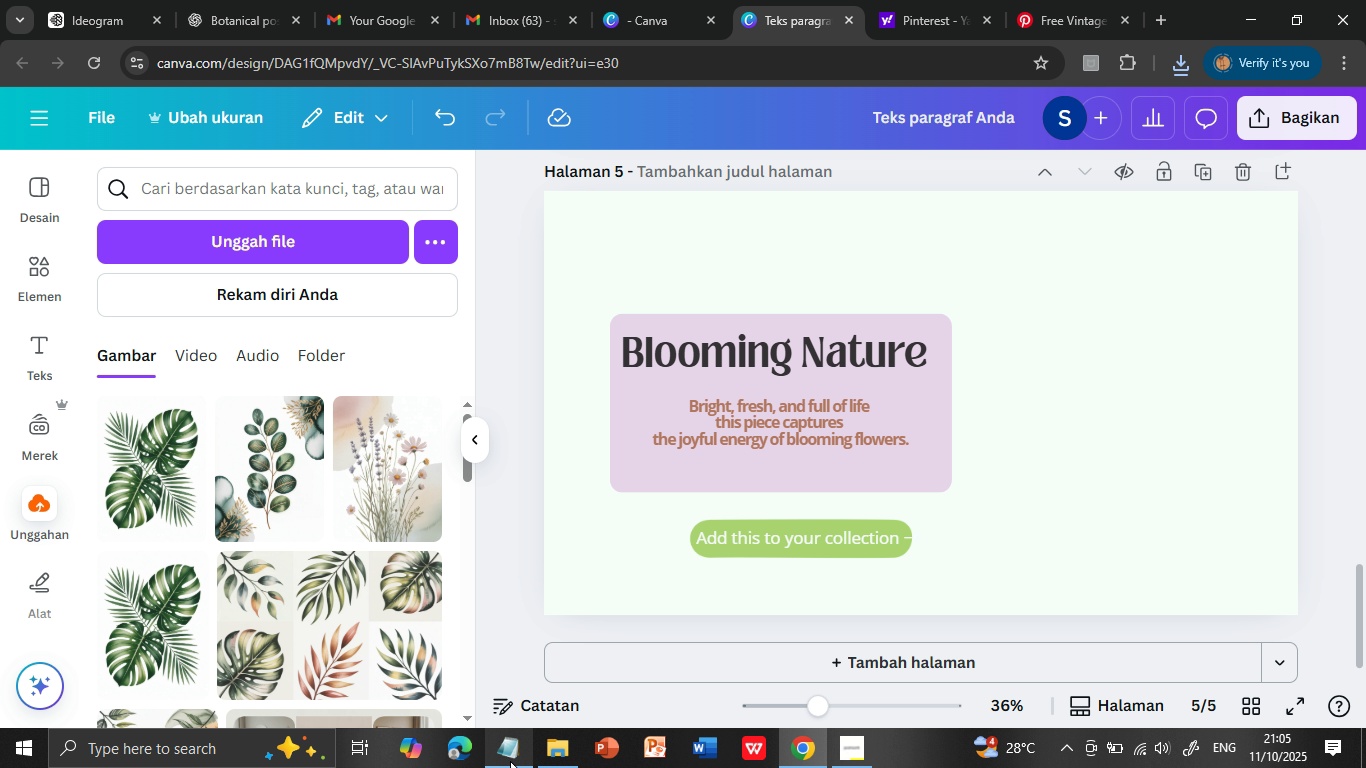 
left_click([509, 759])
 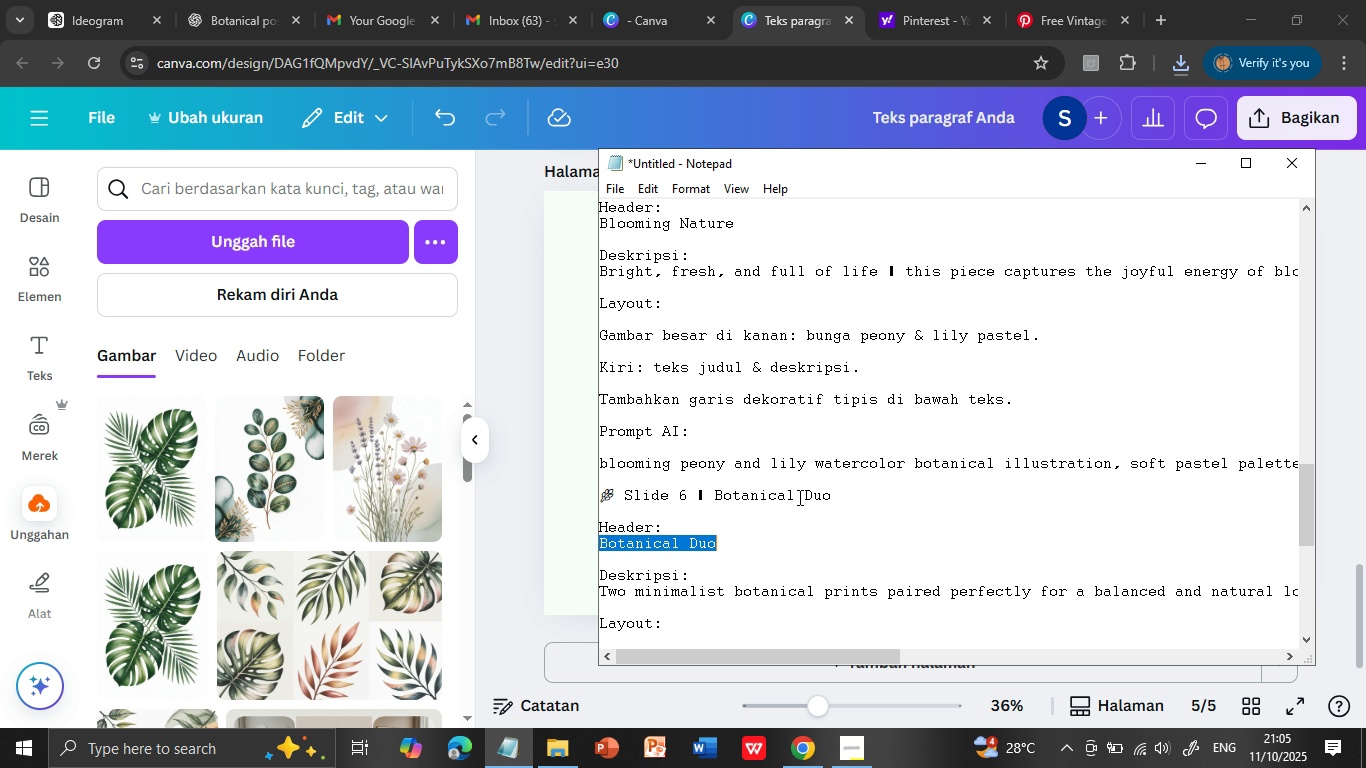 
scroll: coordinate [798, 497], scroll_direction: up, amount: 1.0
 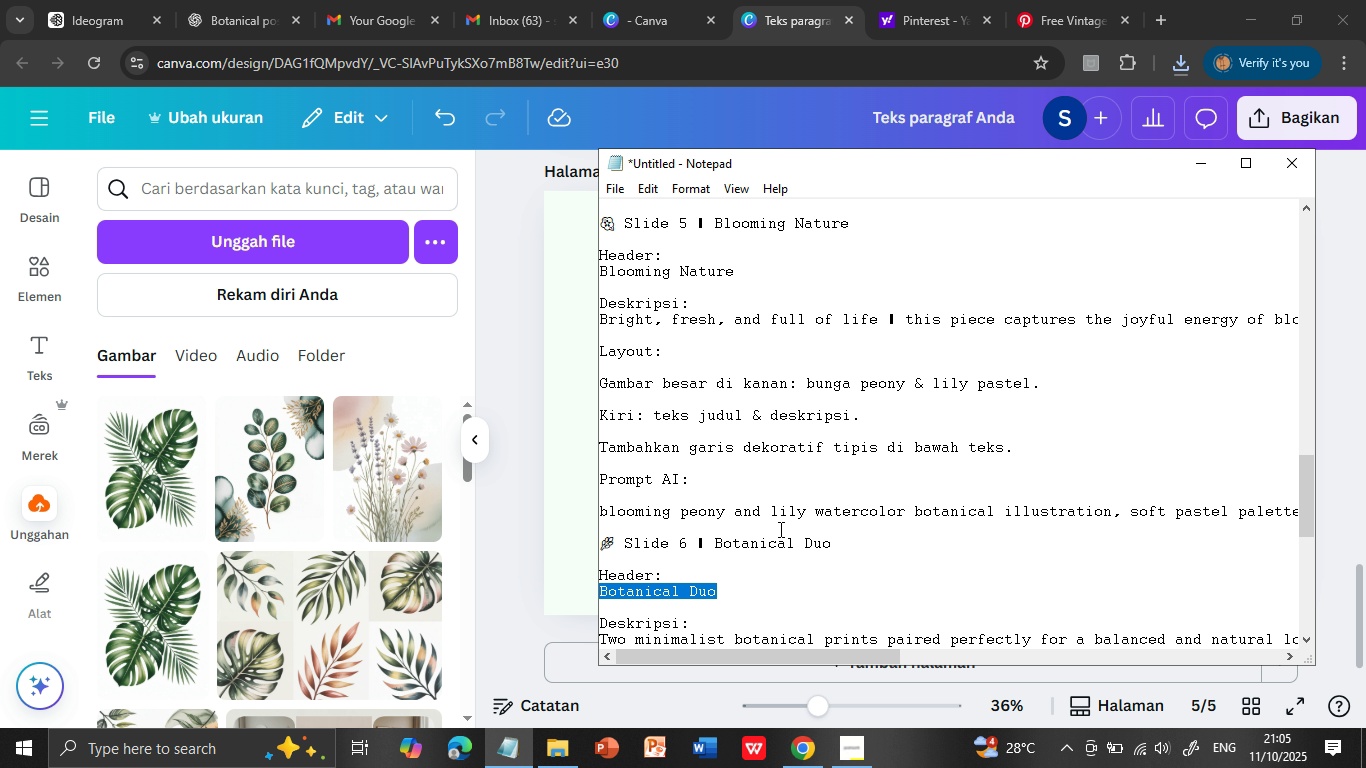 
left_click([814, 11])
 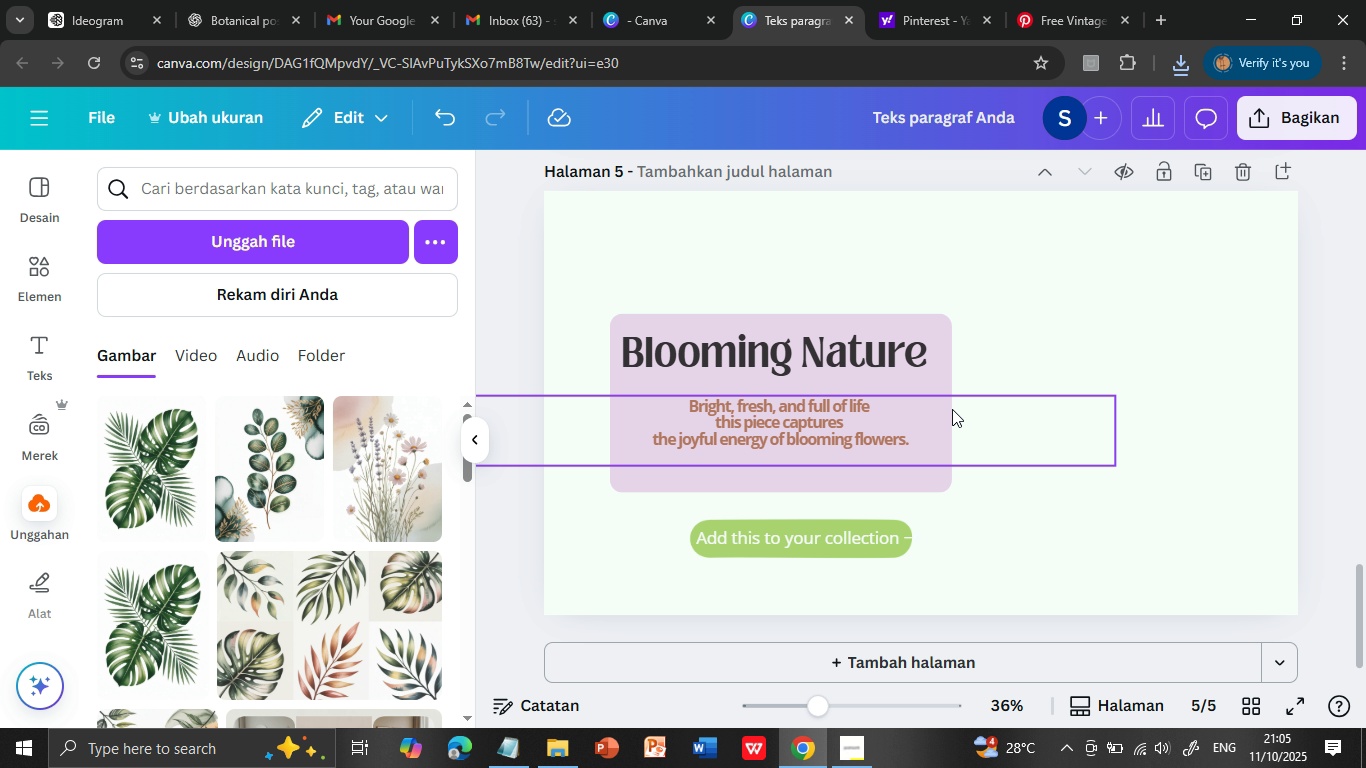 
scroll: coordinate [1046, 338], scroll_direction: up, amount: 7.0
 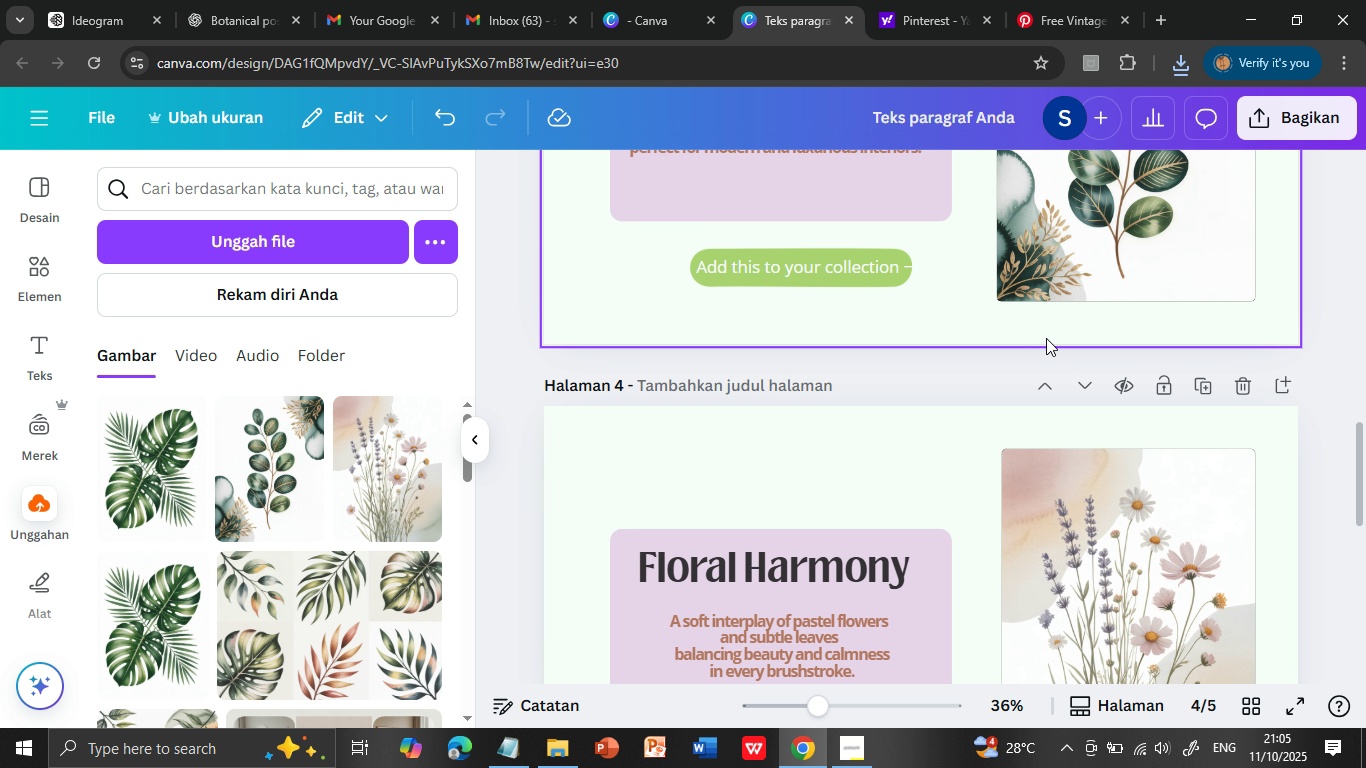 
scroll: coordinate [1053, 363], scroll_direction: down, amount: 6.0
 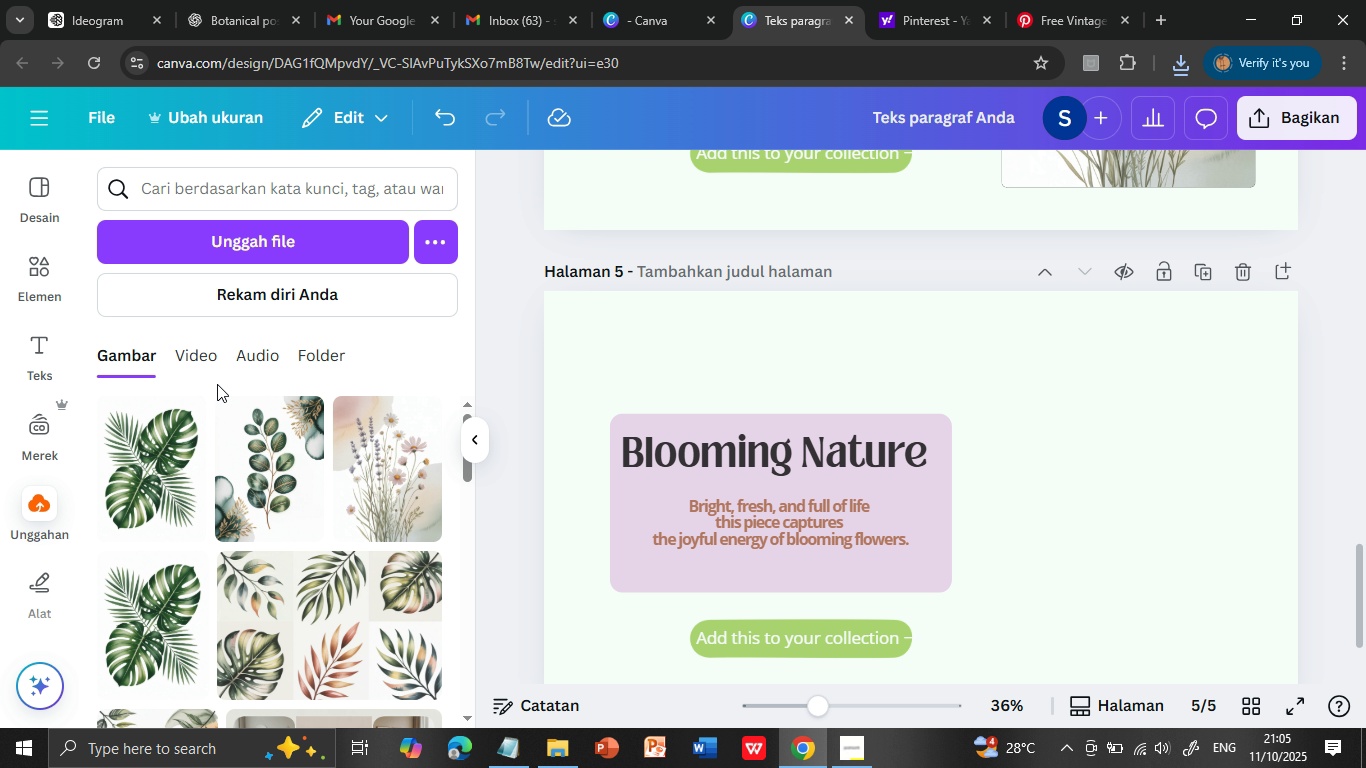 
wait(5.04)
 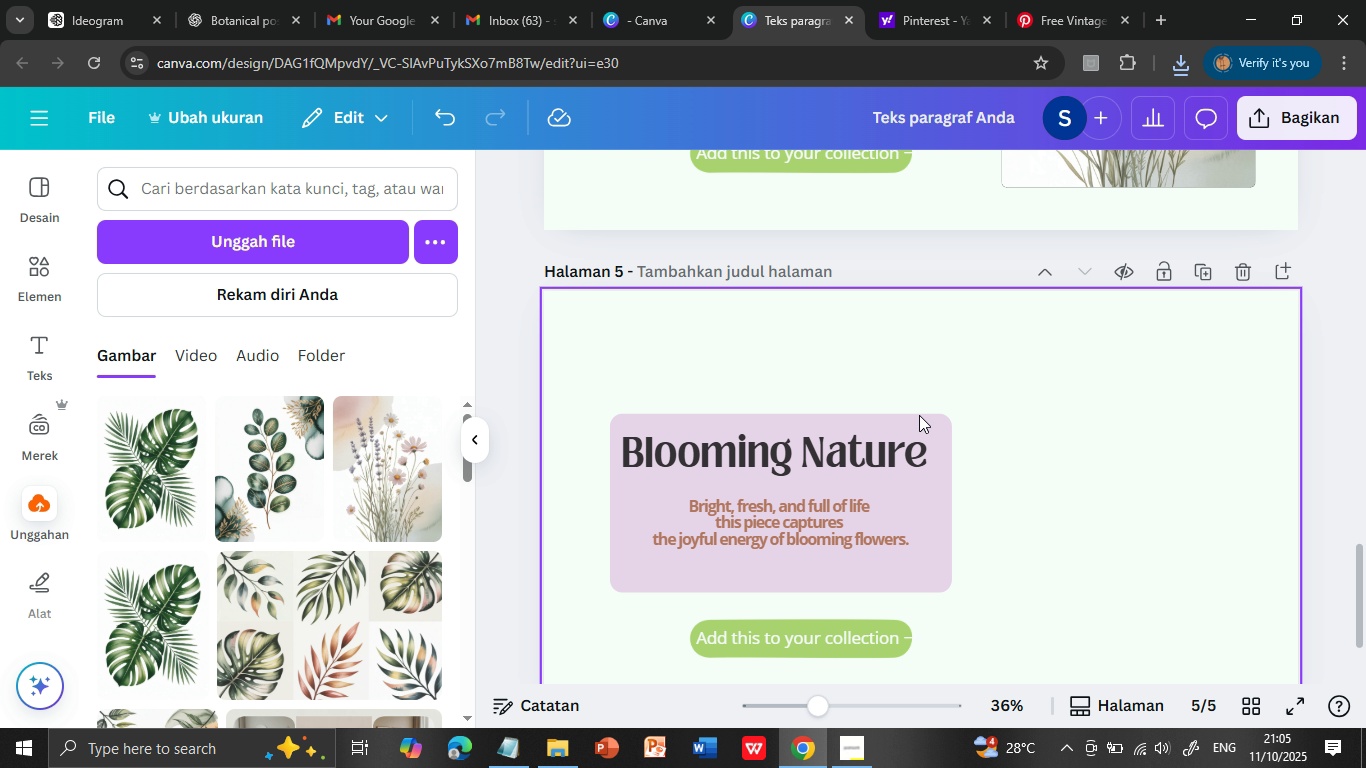 
left_click([207, 239])
 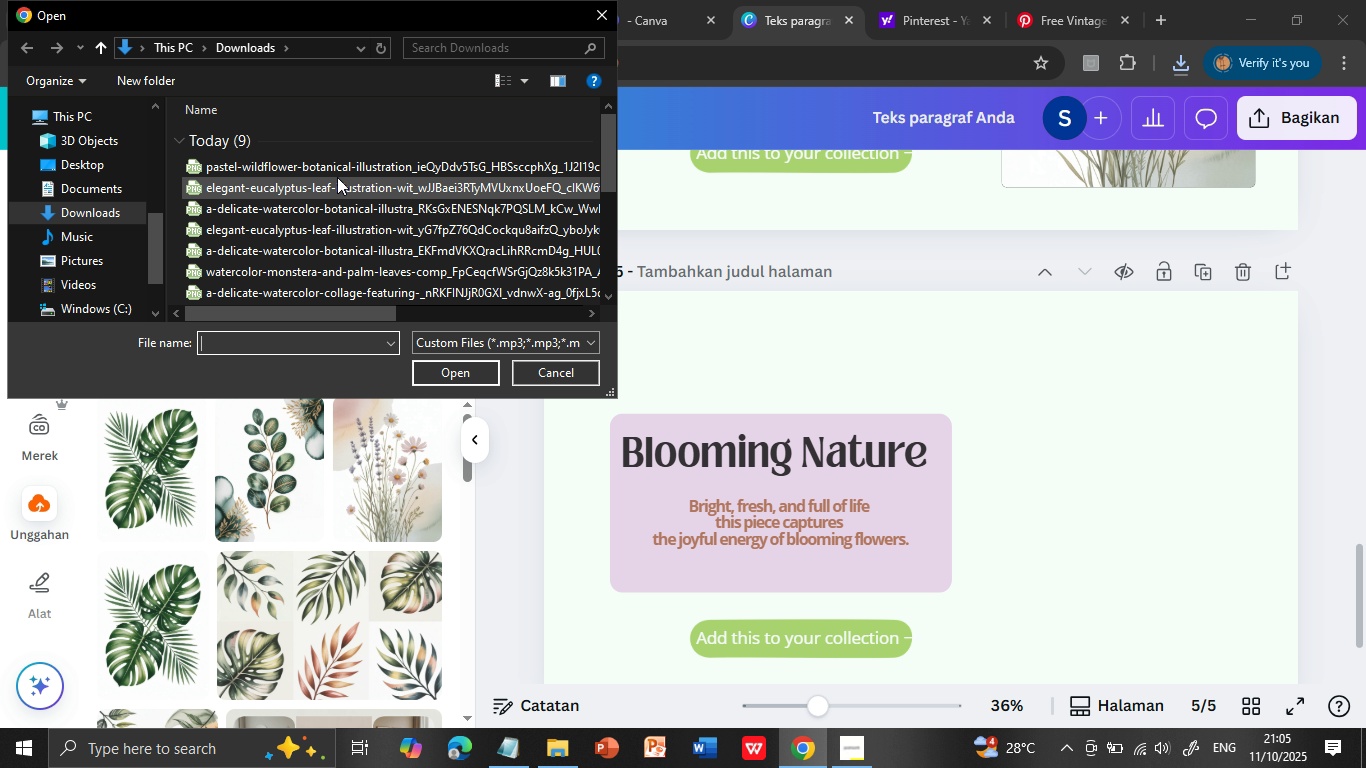 
wait(7.07)
 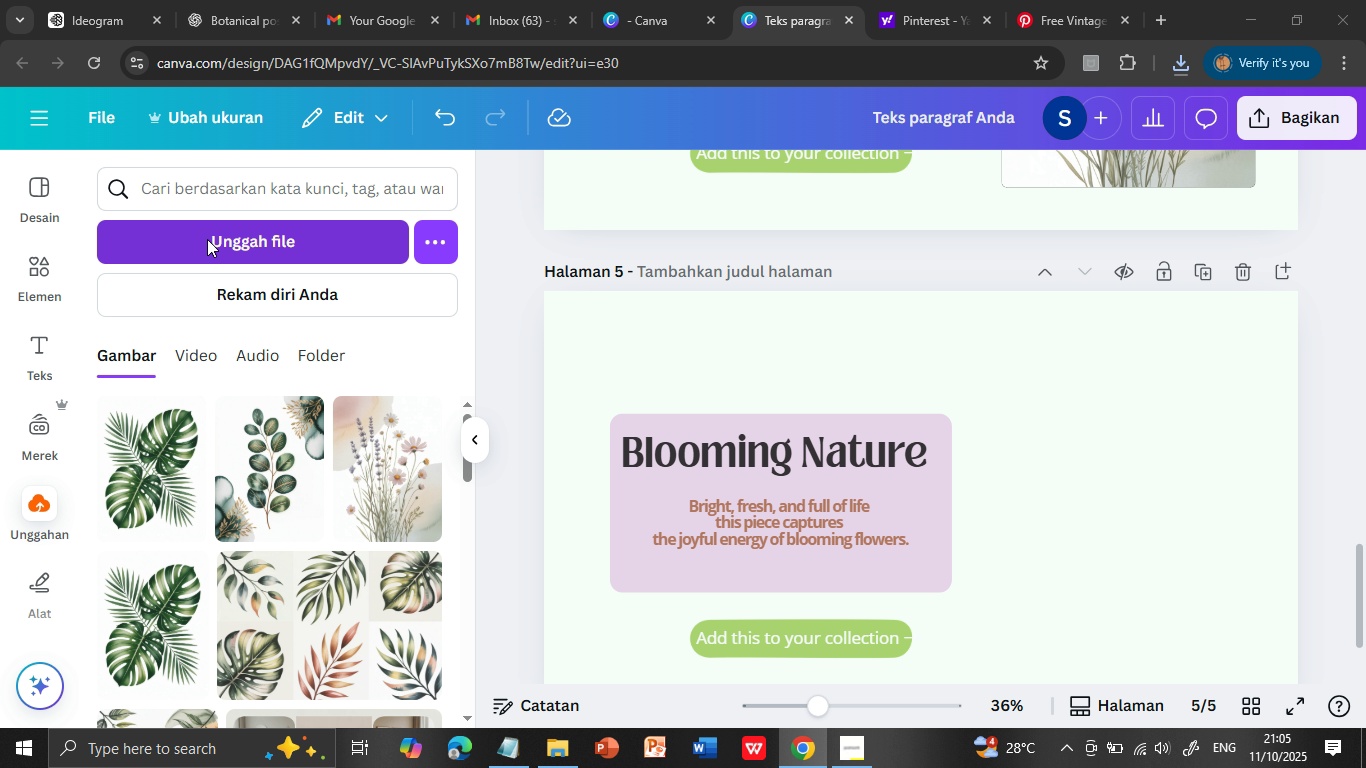 
left_click([339, 164])
 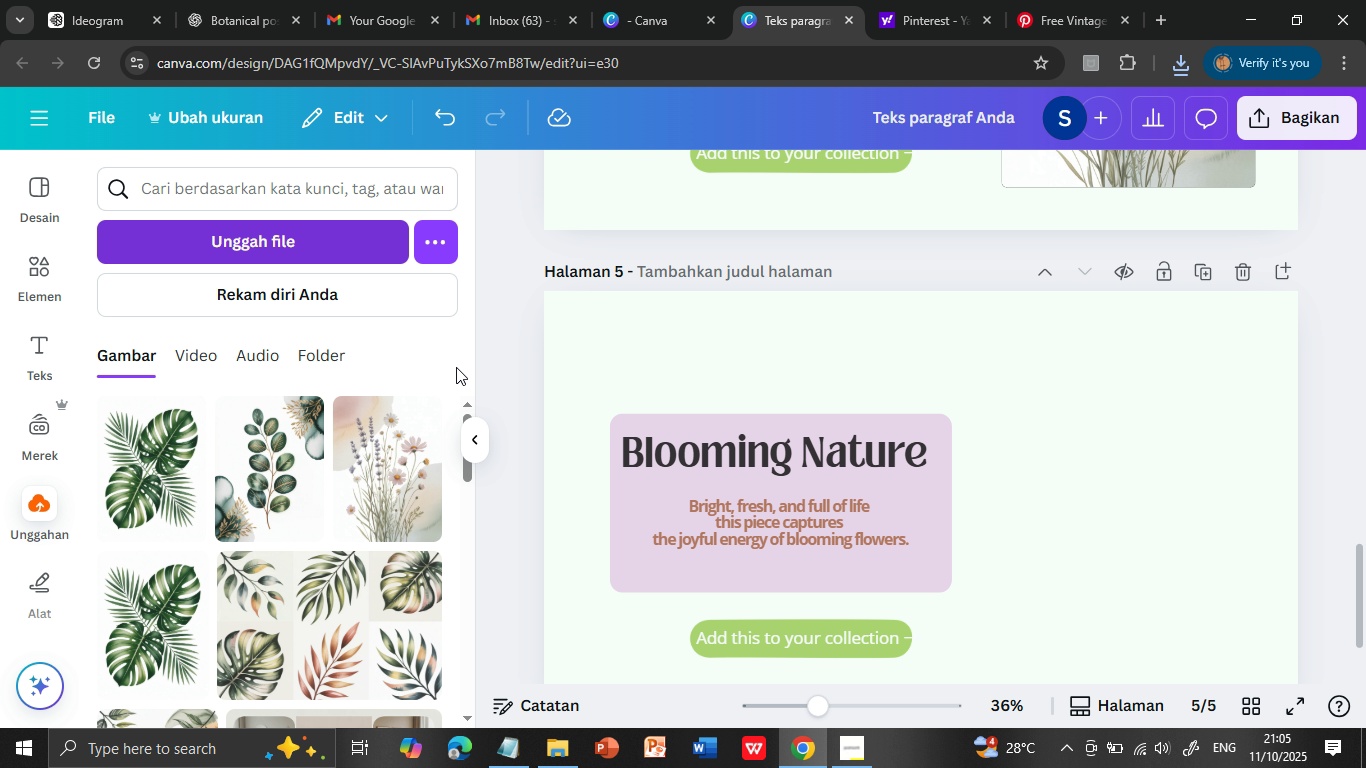 
left_click([463, 375])
 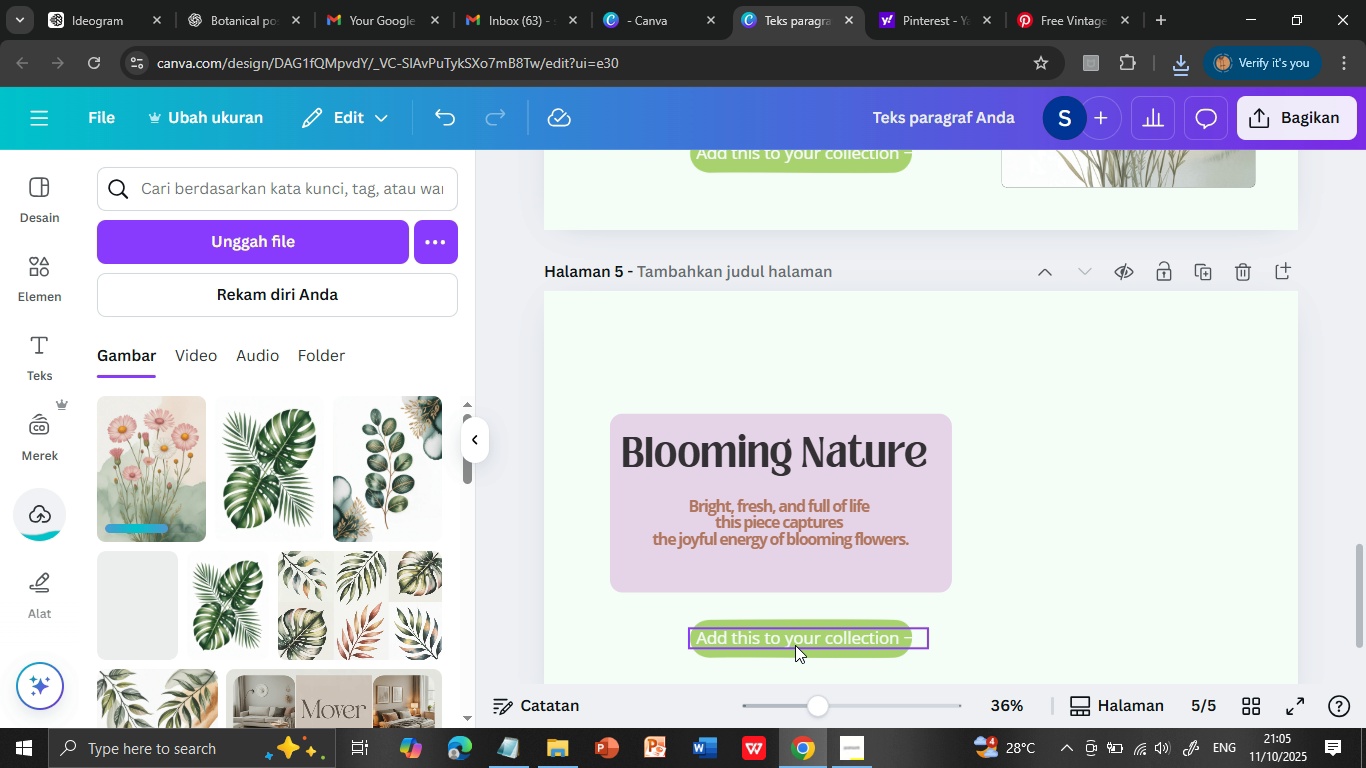 
wait(5.98)
 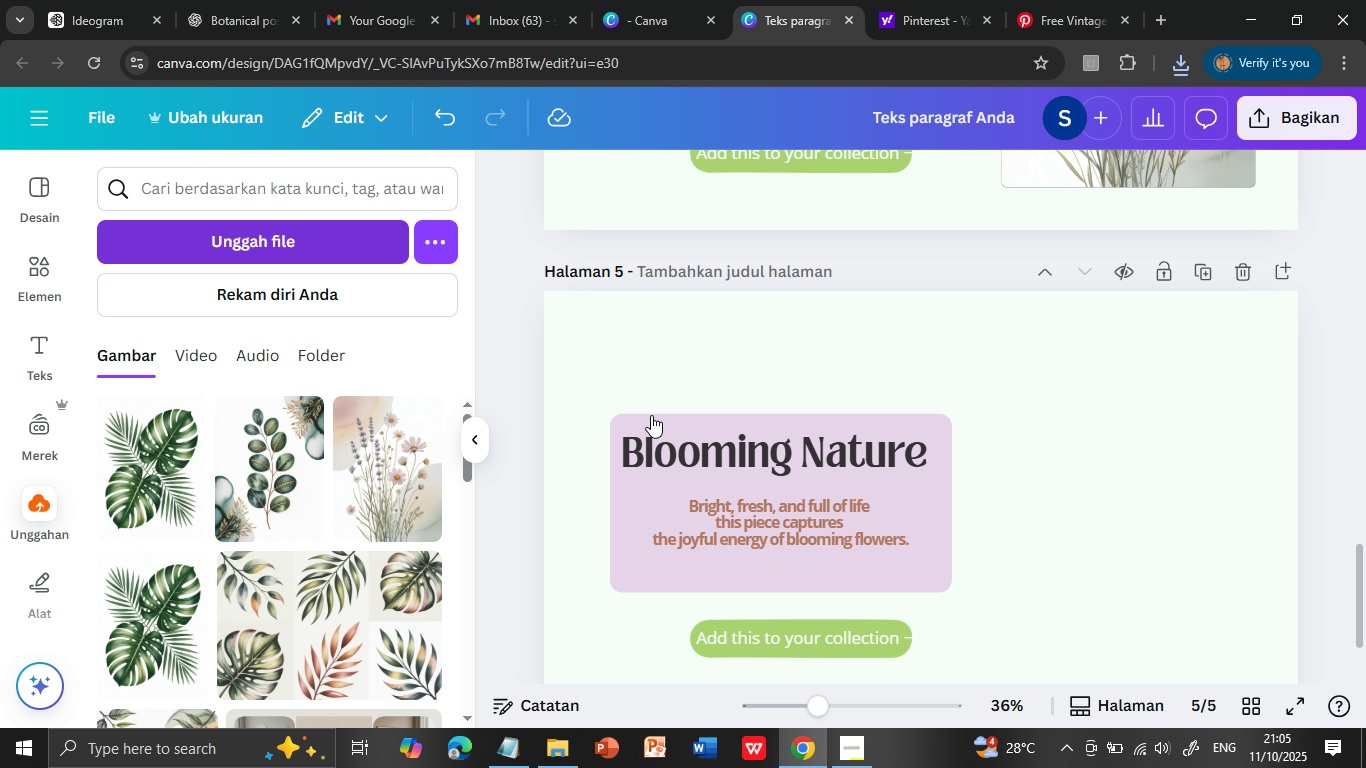 
left_click([795, 630])
 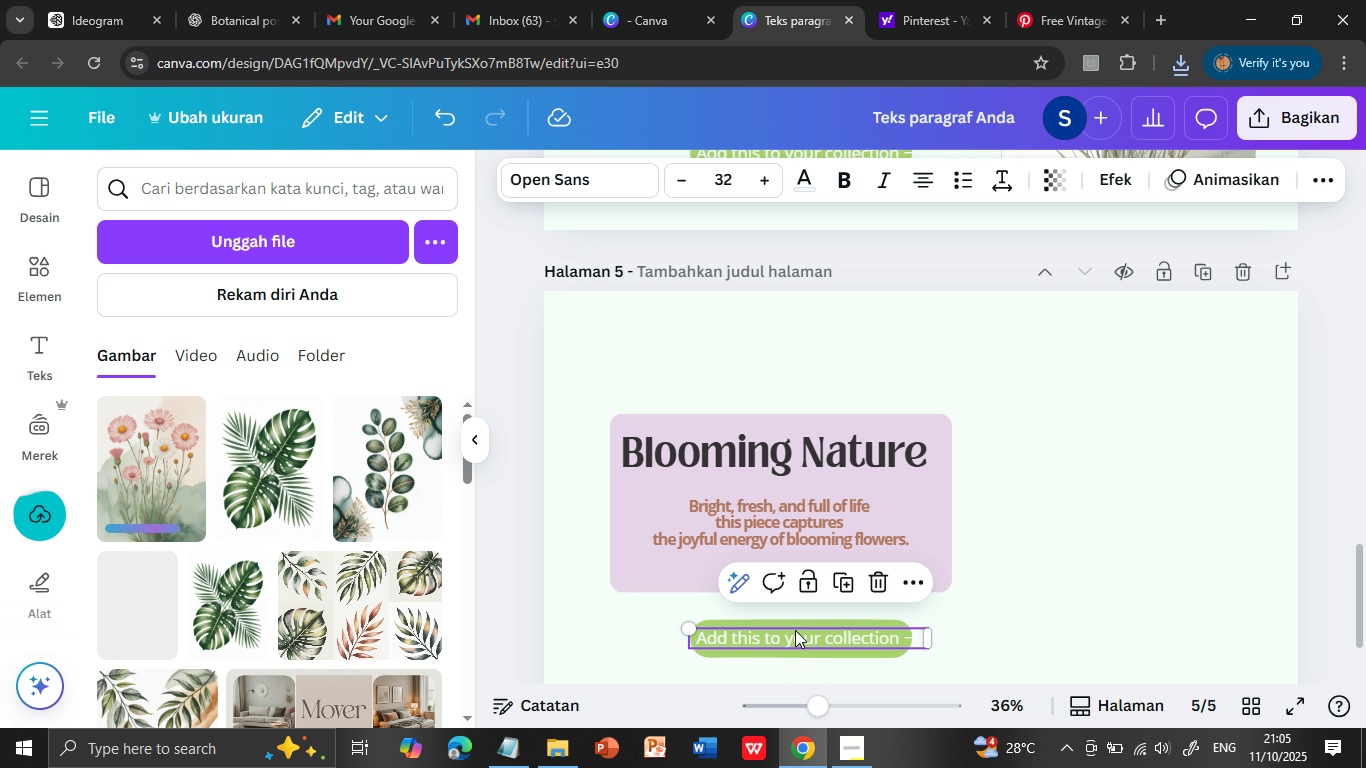 
key(Delete)
 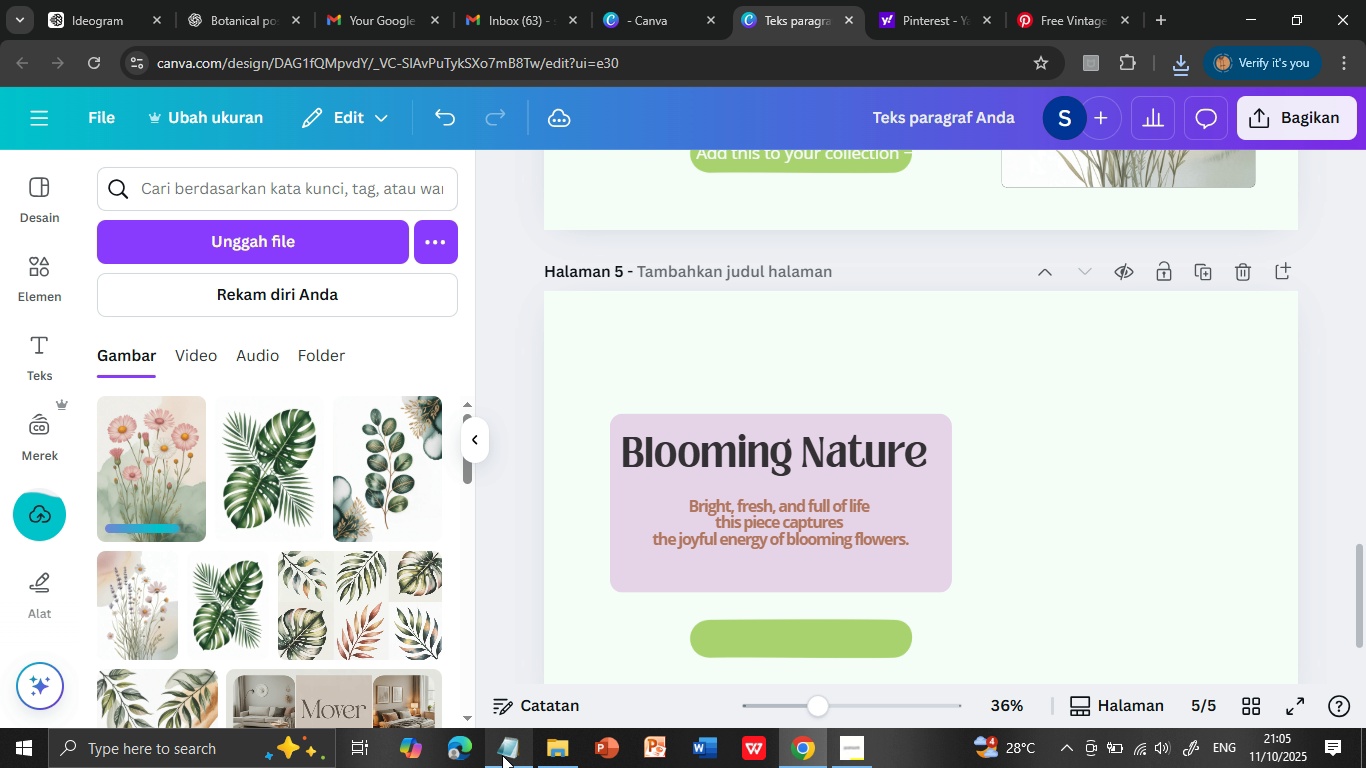 
left_click([500, 752])
 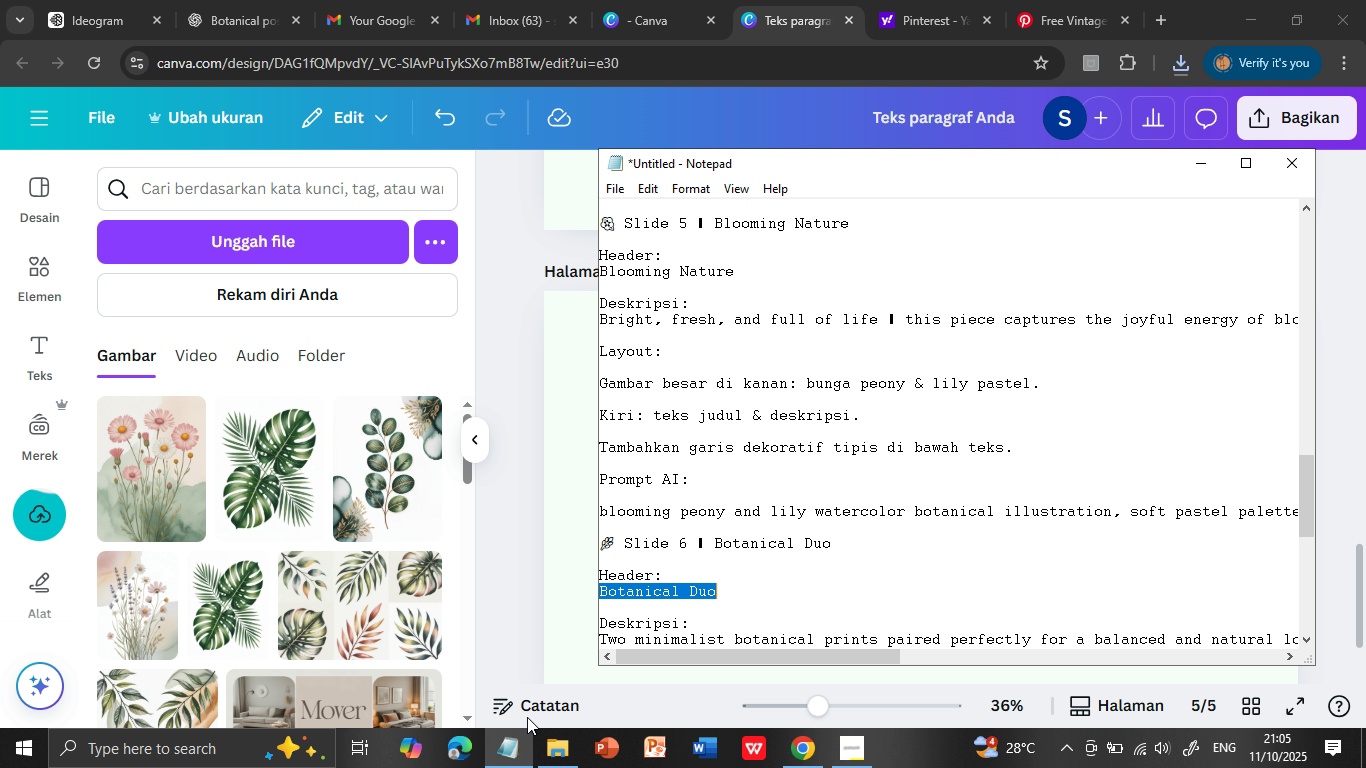 
mouse_move([889, 23])
 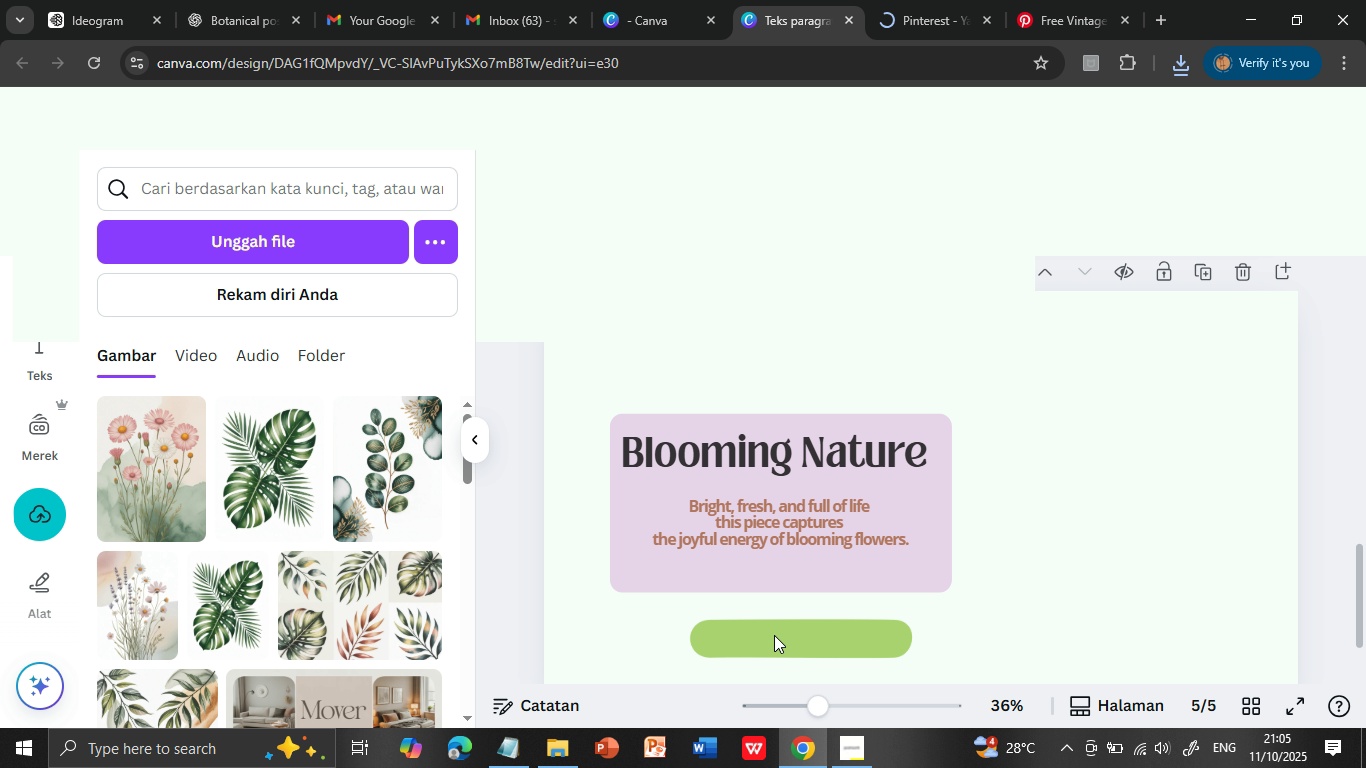 
left_click([926, 20])
 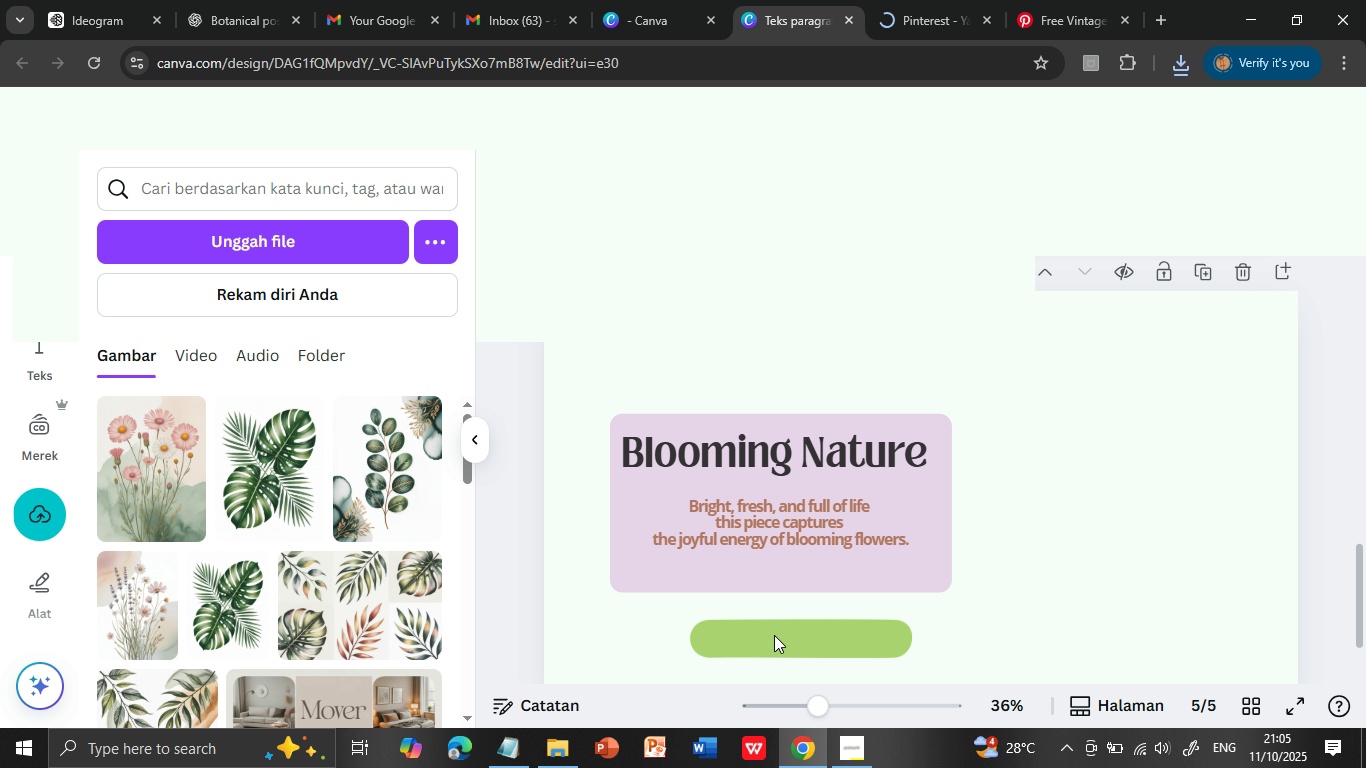 
left_click([791, 14])
 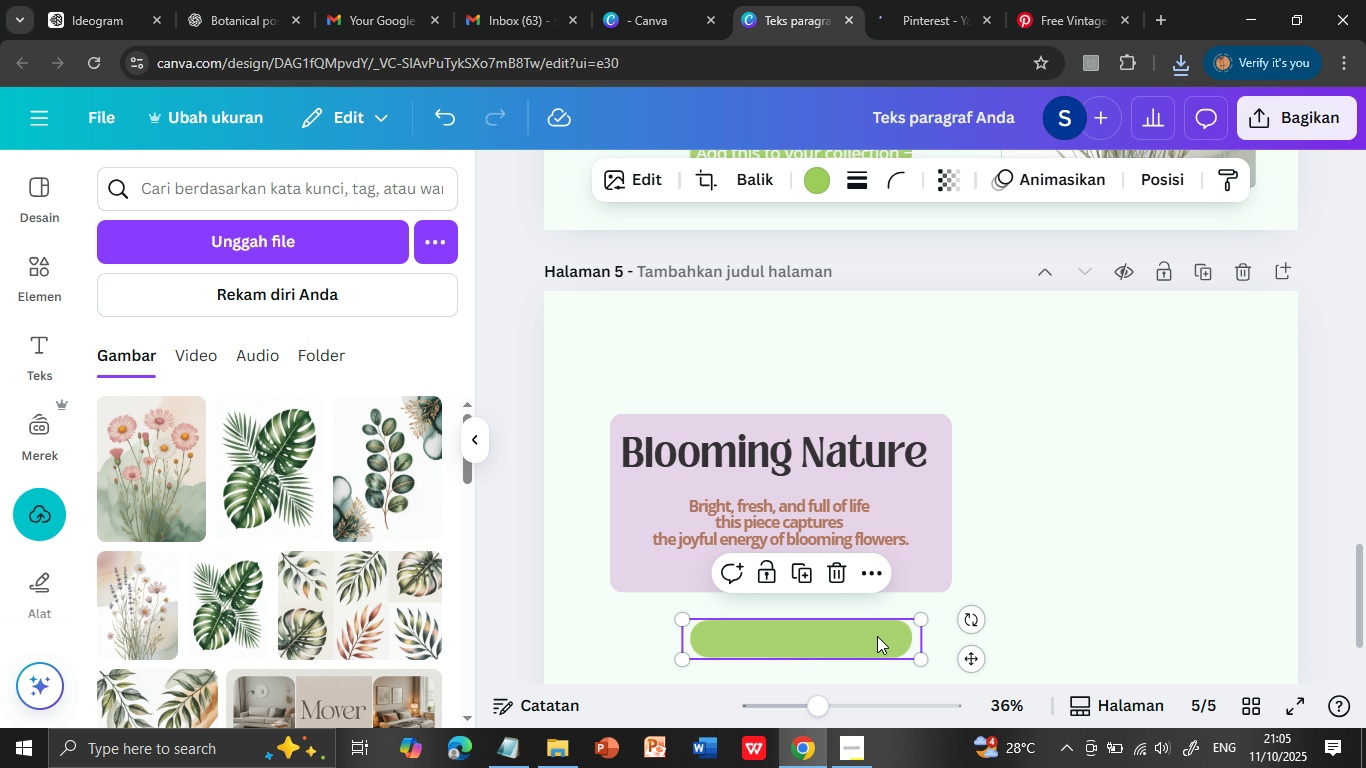 
left_click([774, 635])
 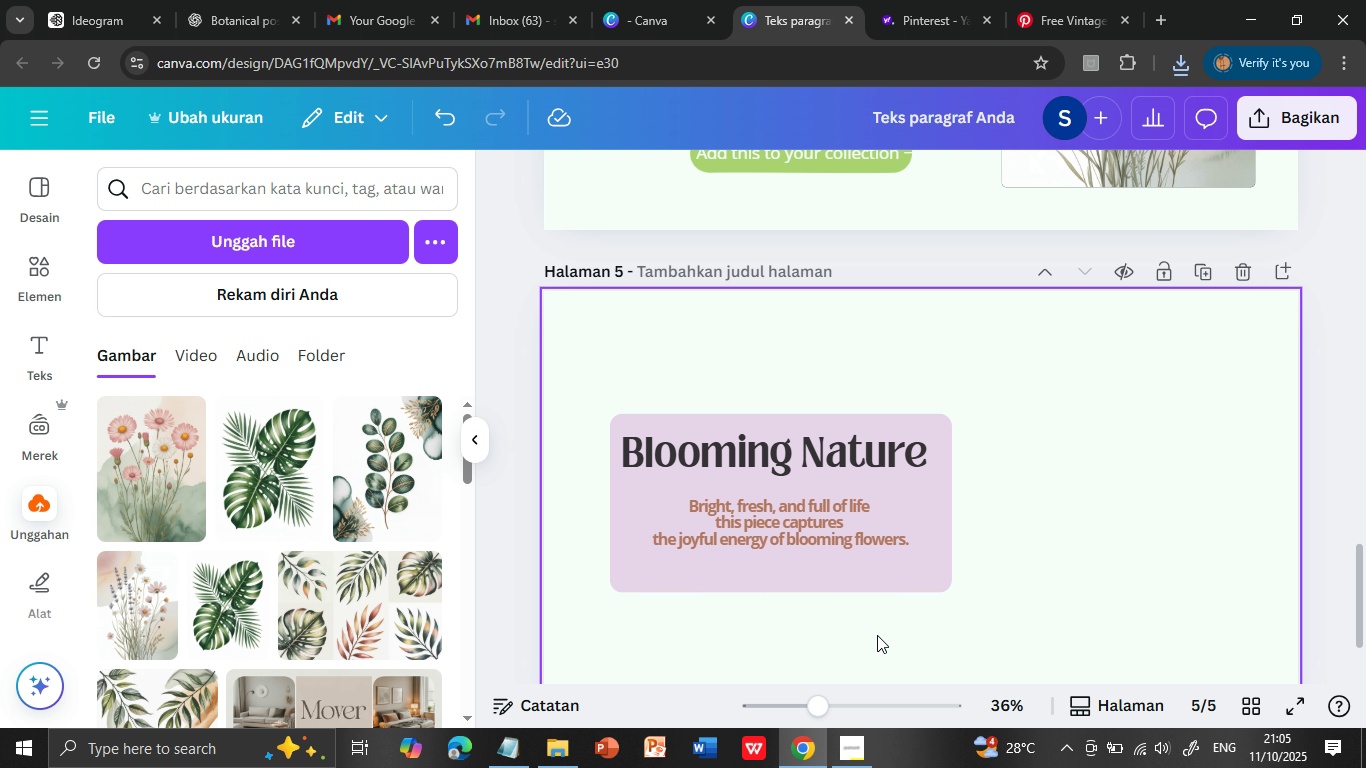 
key(Delete)
 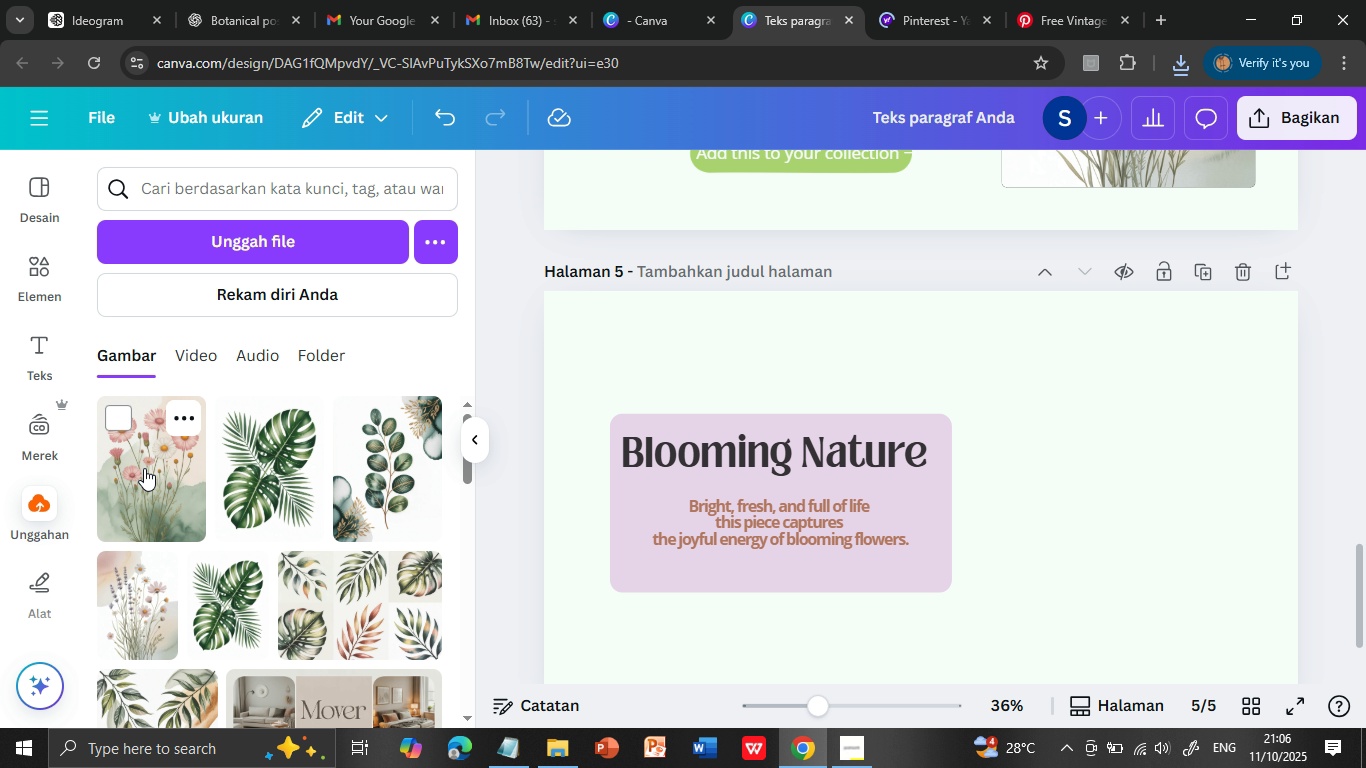 
left_click([144, 468])
 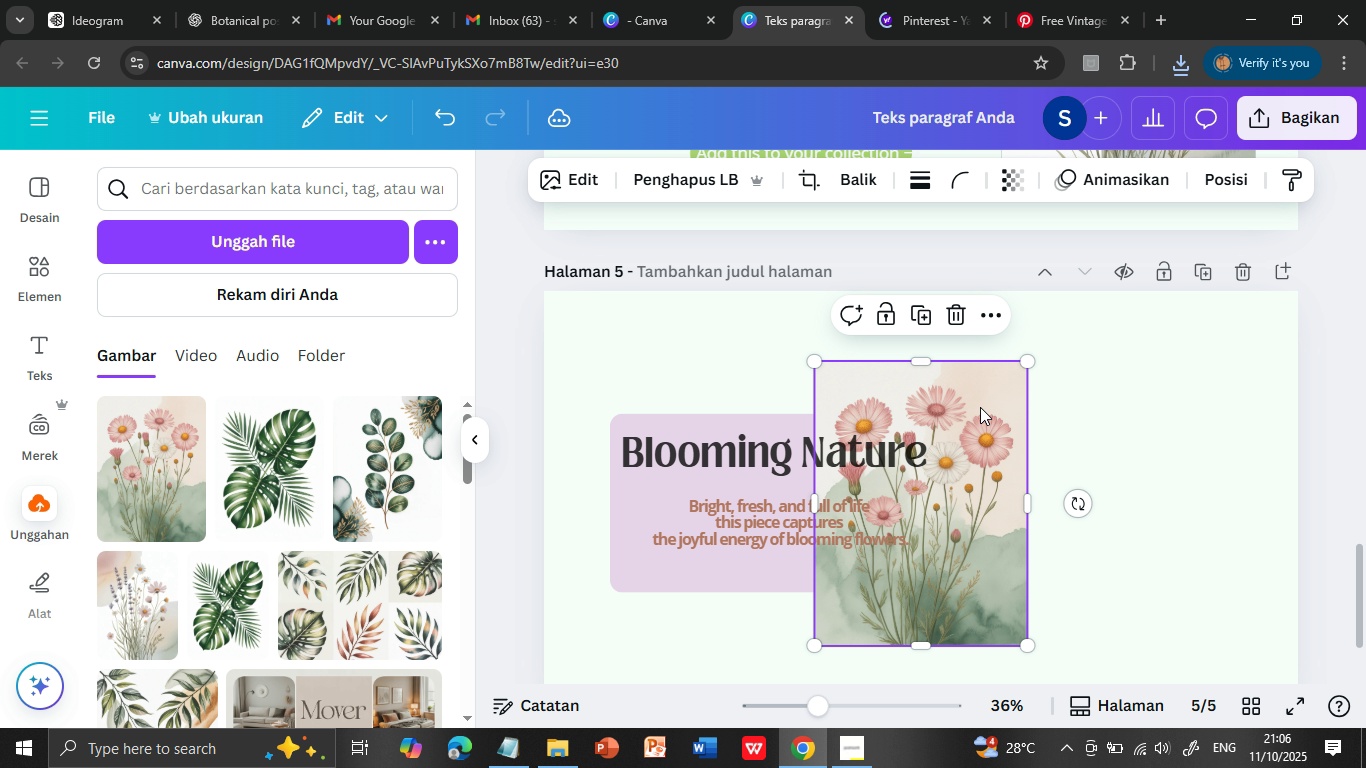 
left_click_drag(start_coordinate=[976, 419], to_coordinate=[1173, 420])
 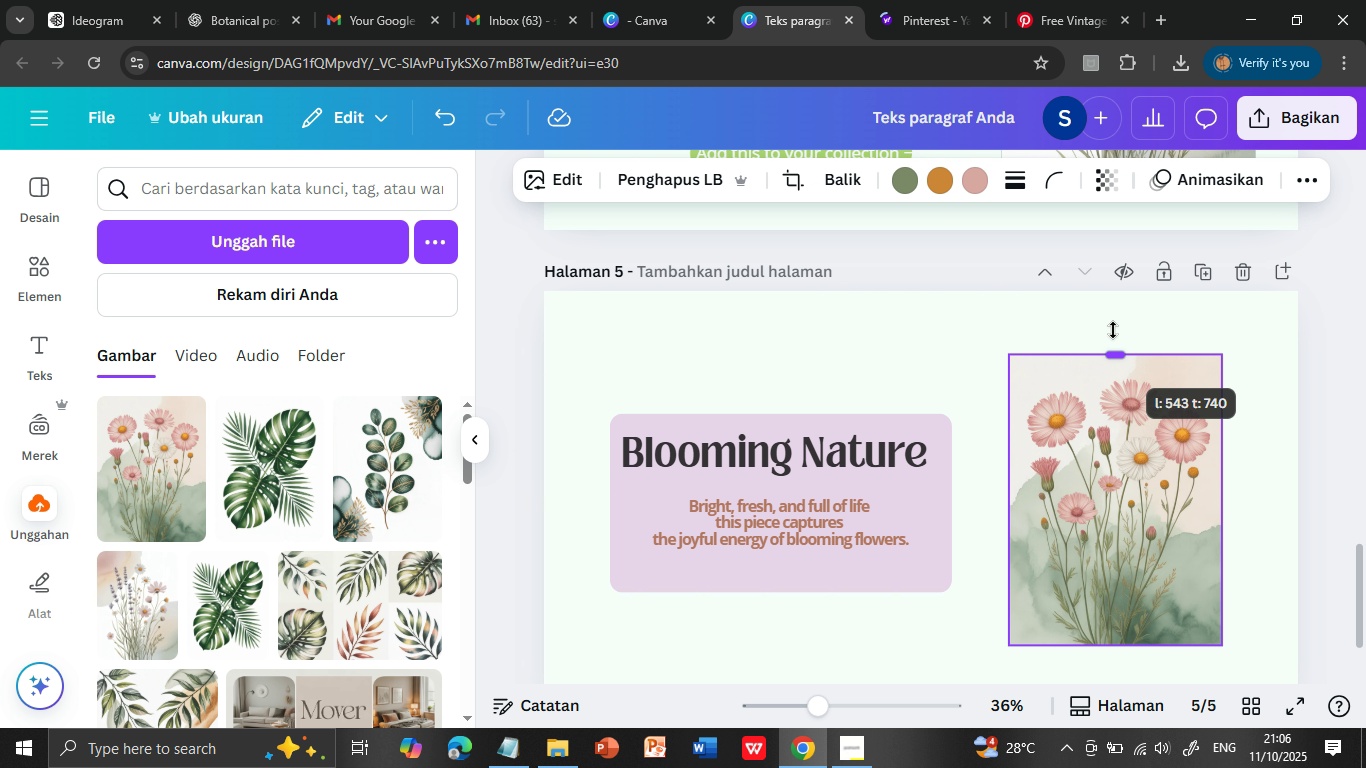 
left_click_drag(start_coordinate=[1112, 356], to_coordinate=[1113, 328])
 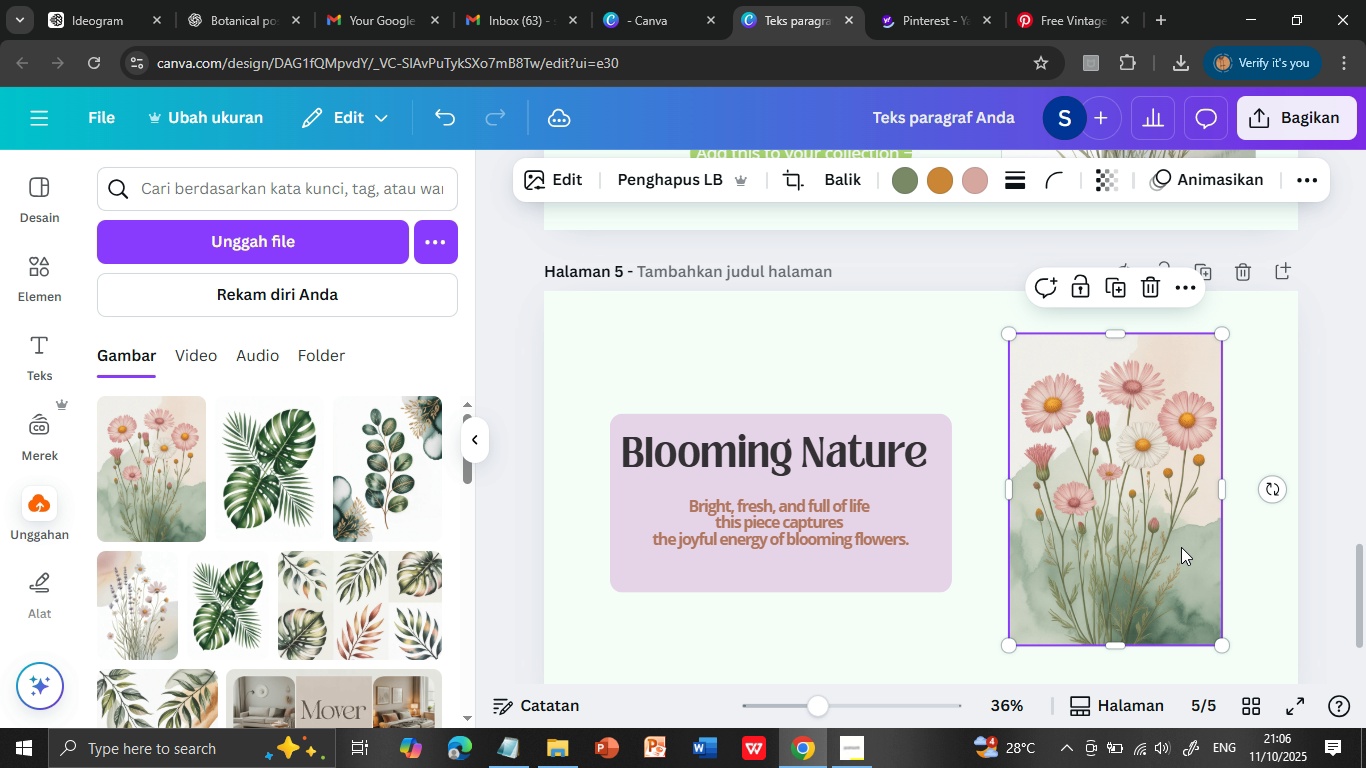 
scroll: coordinate [1181, 547], scroll_direction: down, amount: 1.0
 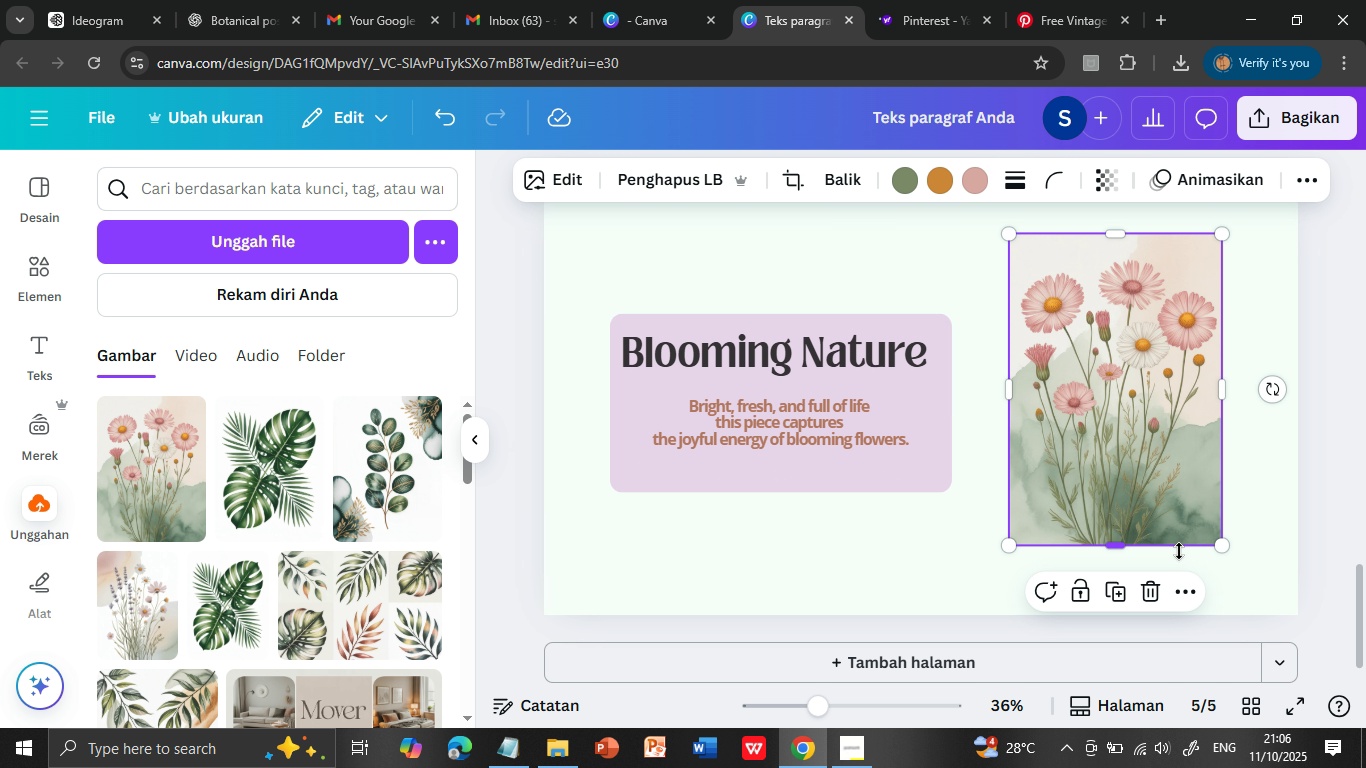 
left_click_drag(start_coordinate=[1116, 543], to_coordinate=[1118, 573])
 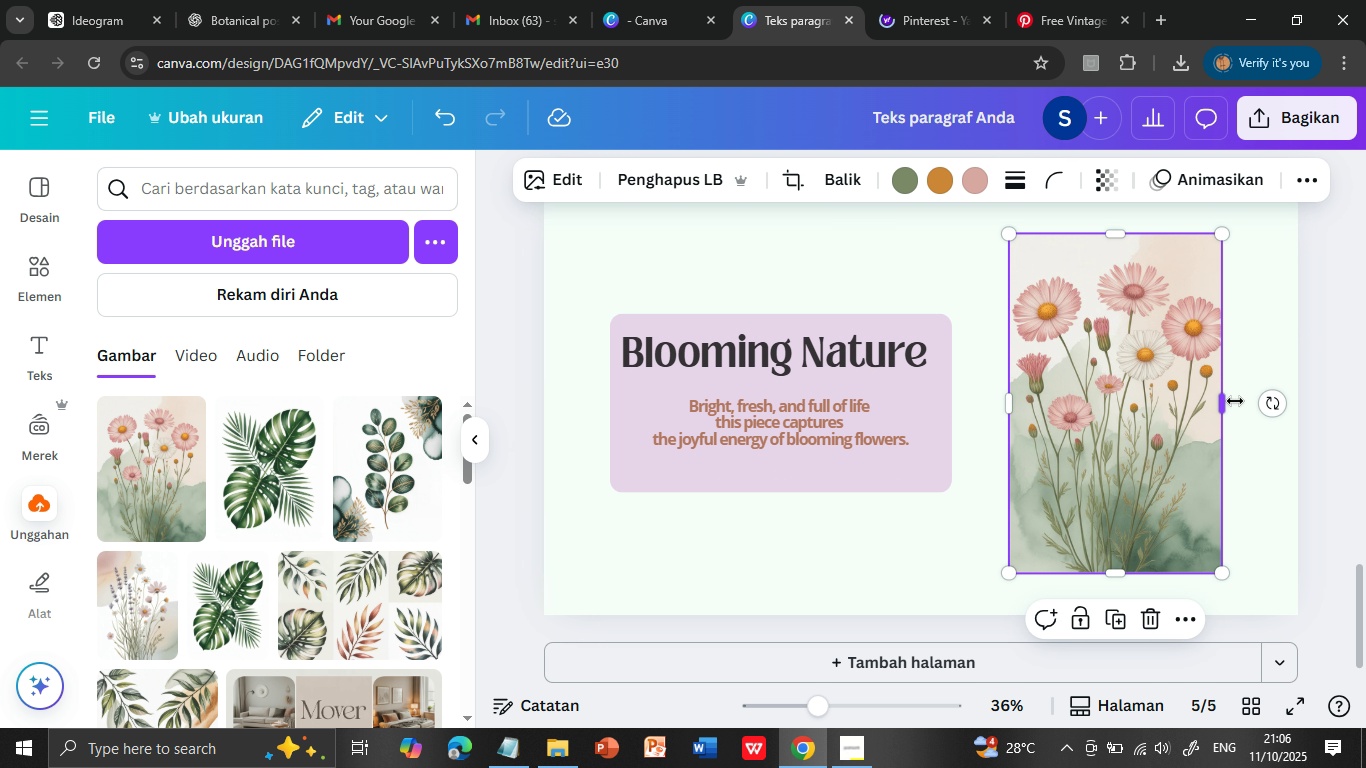 
left_click_drag(start_coordinate=[1226, 401], to_coordinate=[1256, 400])
 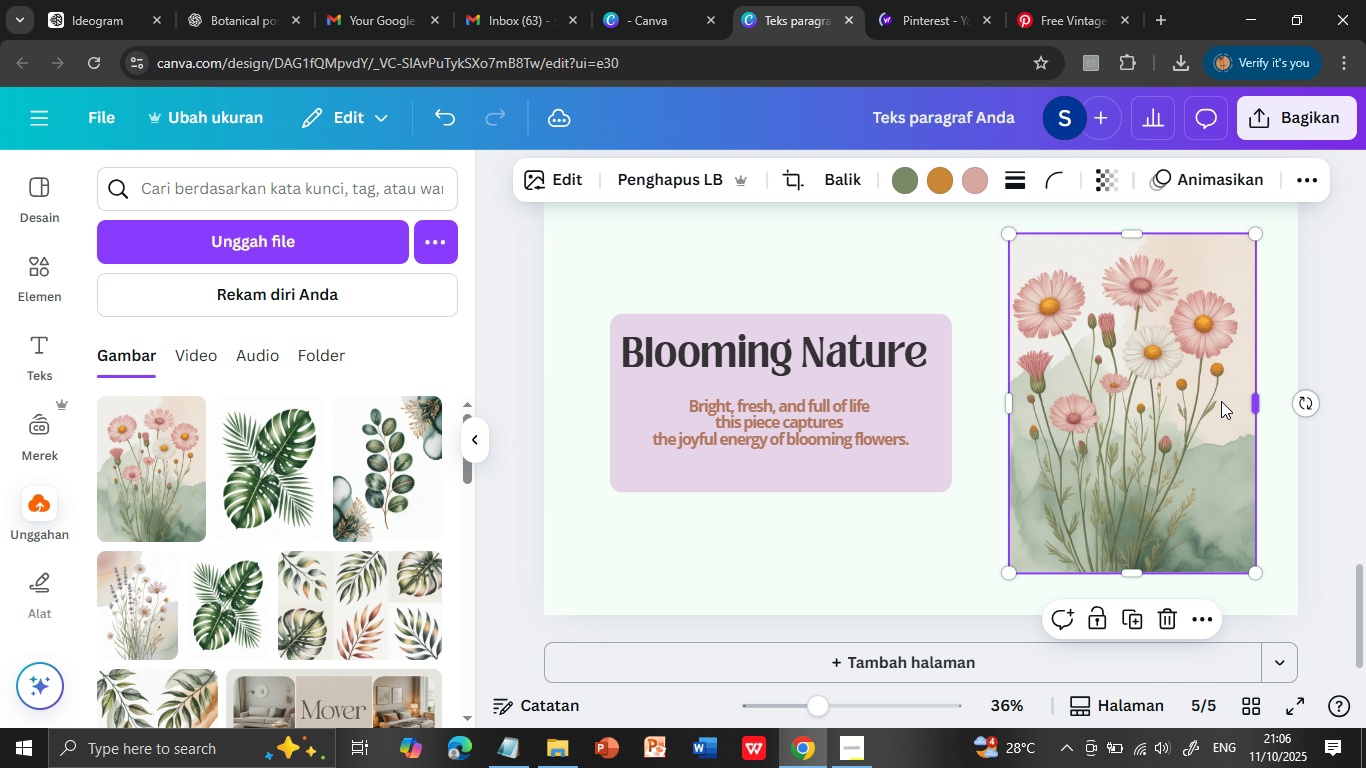 
scroll: coordinate [1221, 401], scroll_direction: up, amount: 1.0
 